 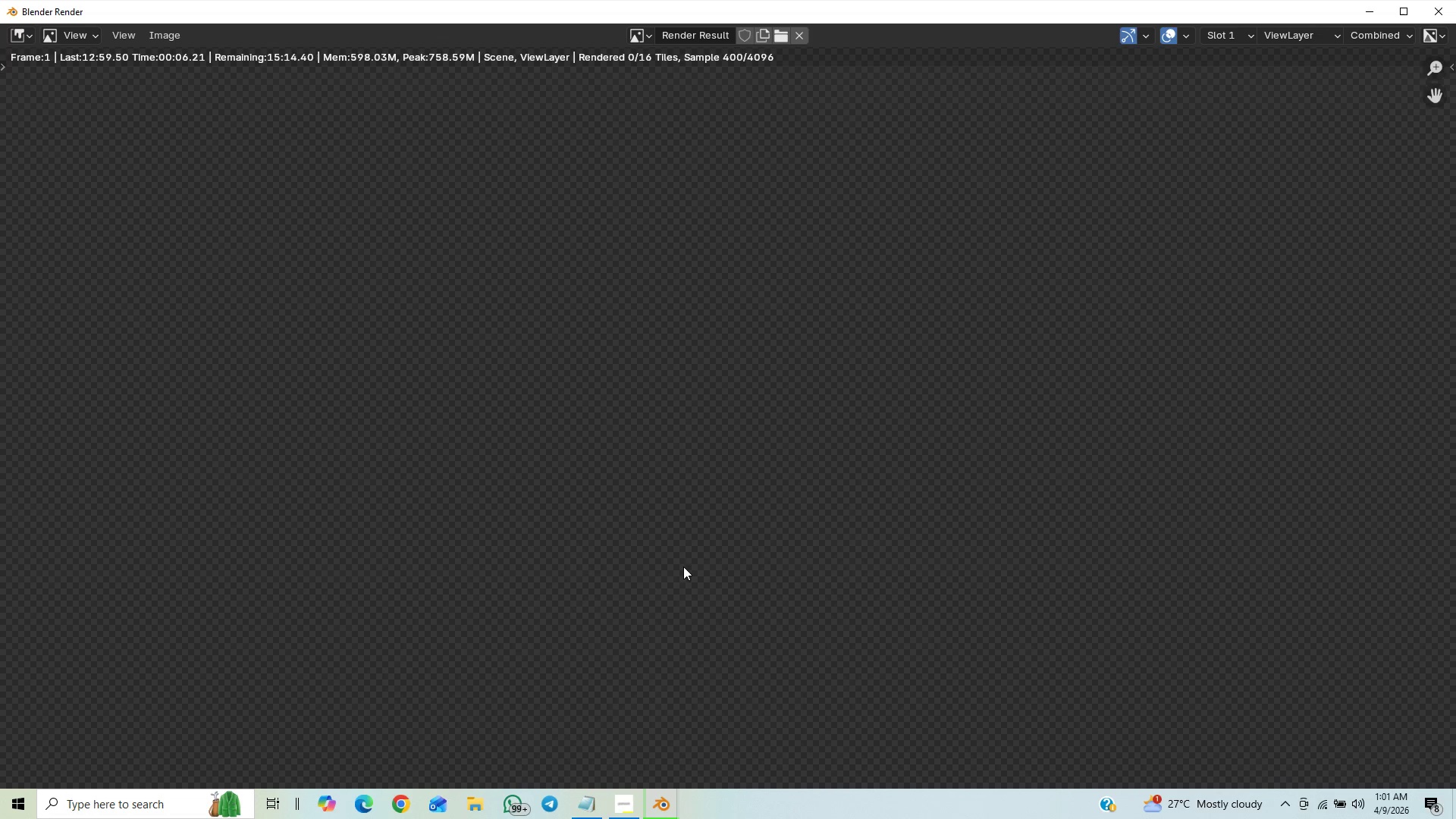 
scroll: coordinate [654, 553], scroll_direction: down, amount: 7.0
 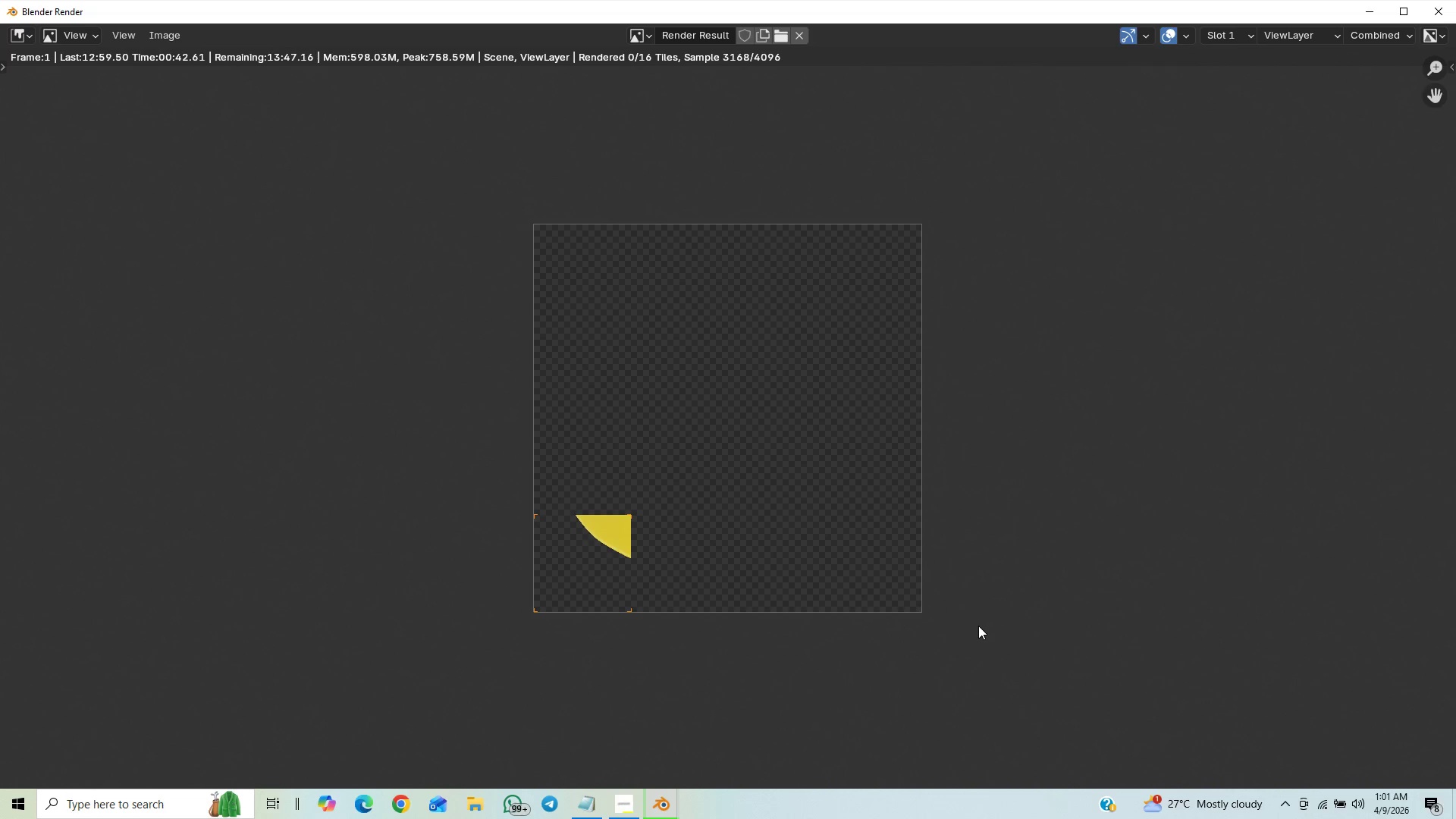 
wait(36.35)
 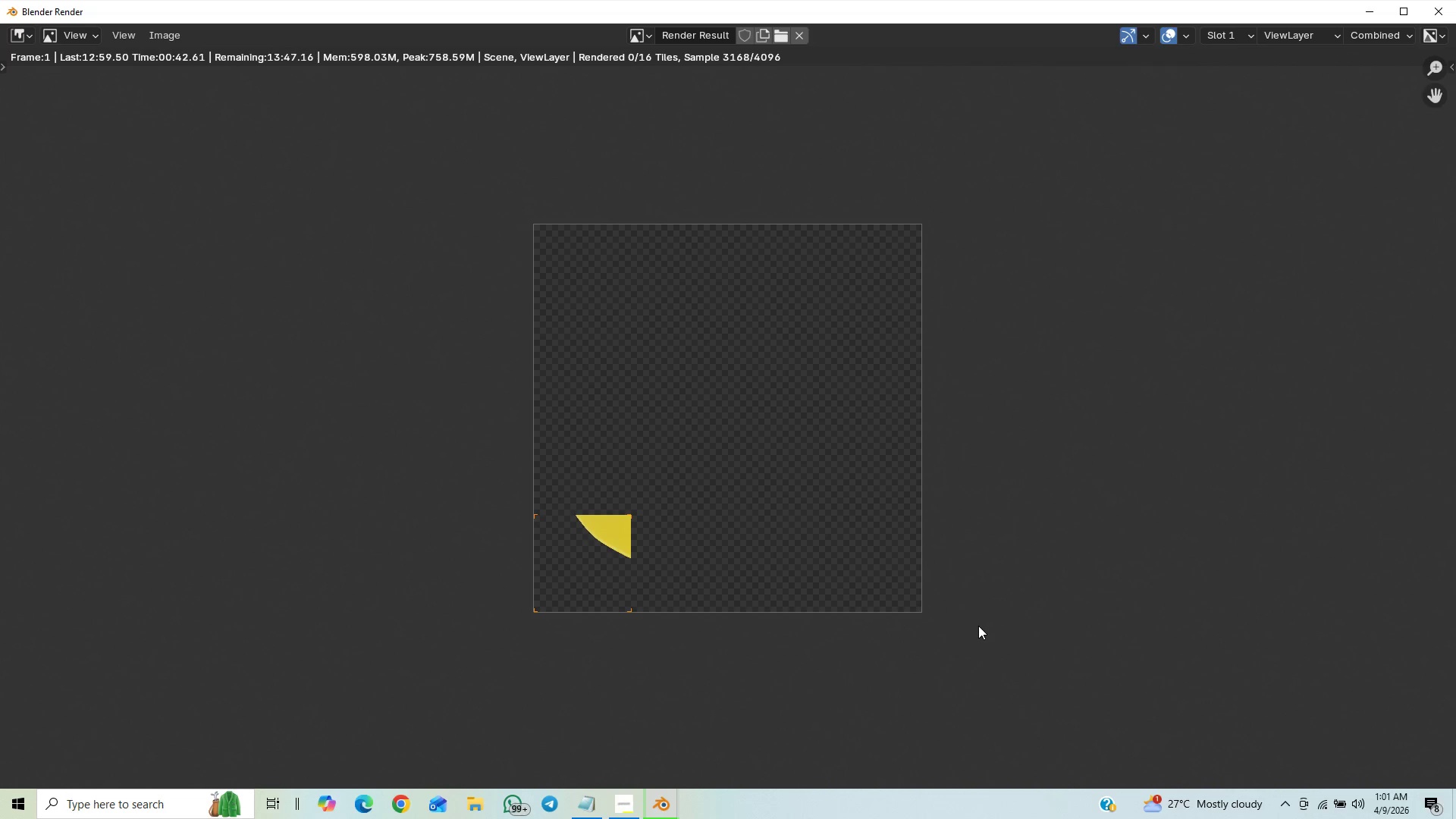 
scroll: coordinate [884, 690], scroll_direction: up, amount: 72.0
 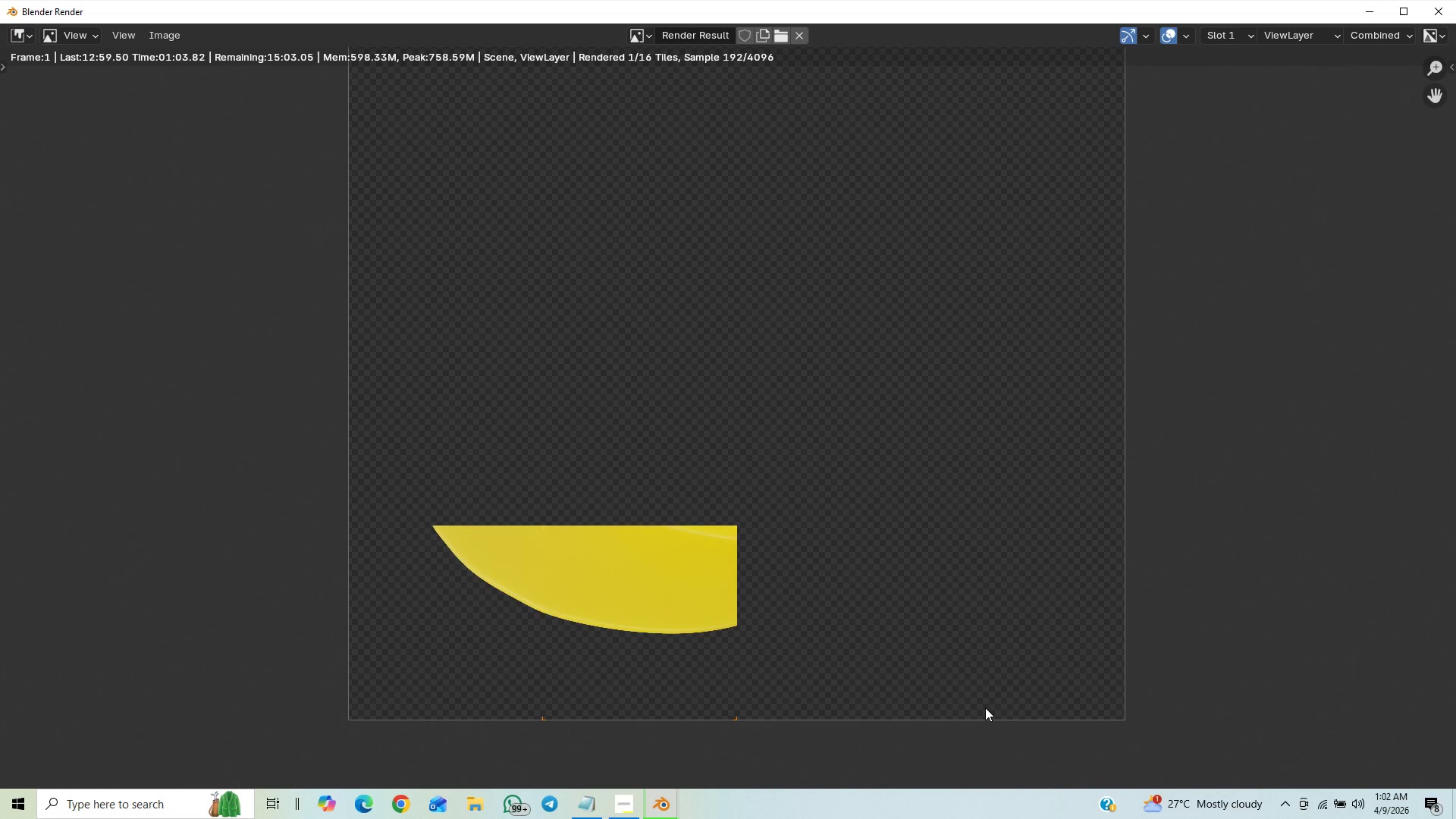 
wait(5.73)
 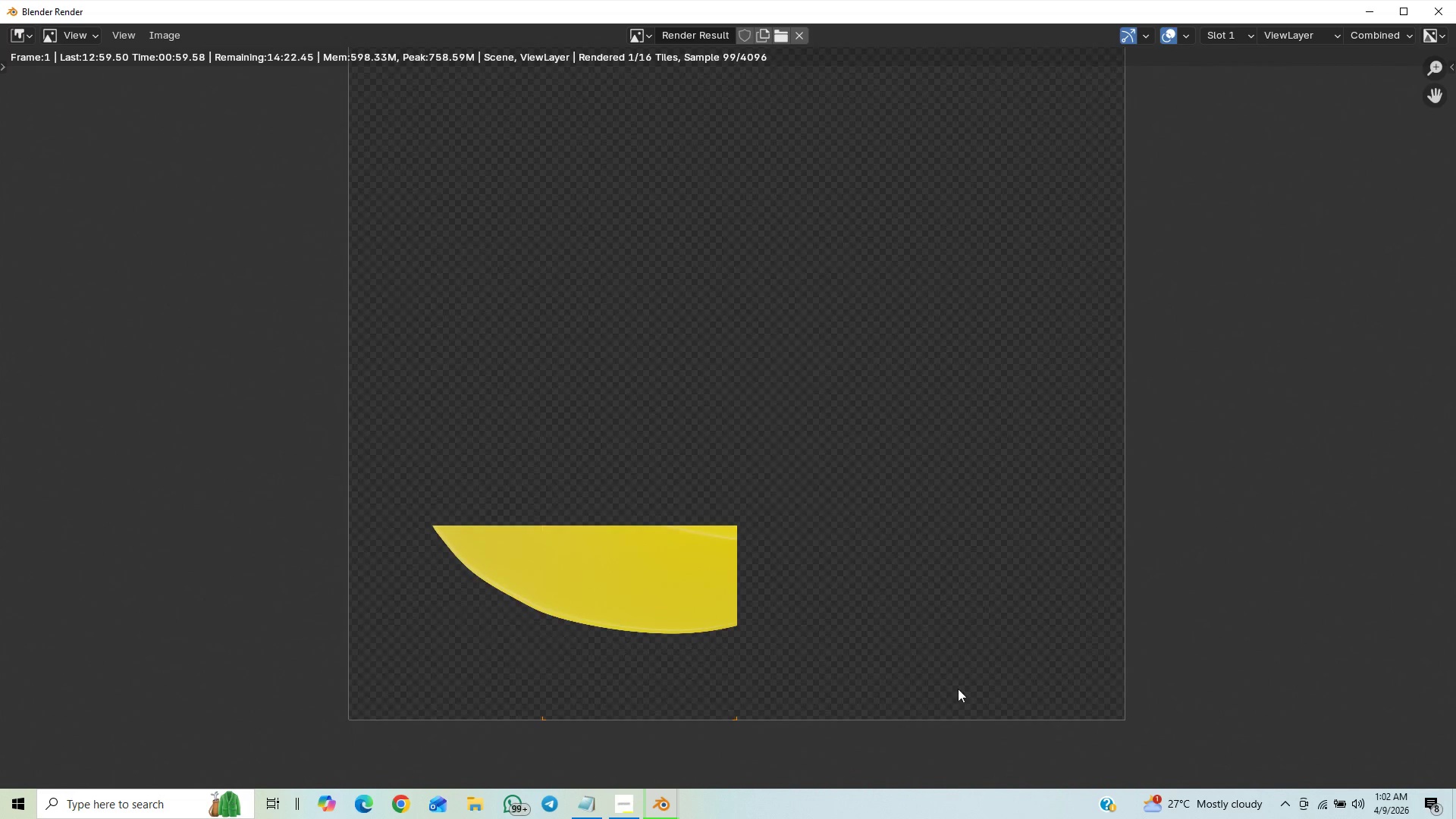 
scroll: coordinate [1040, 607], scroll_direction: up, amount: 13.0
 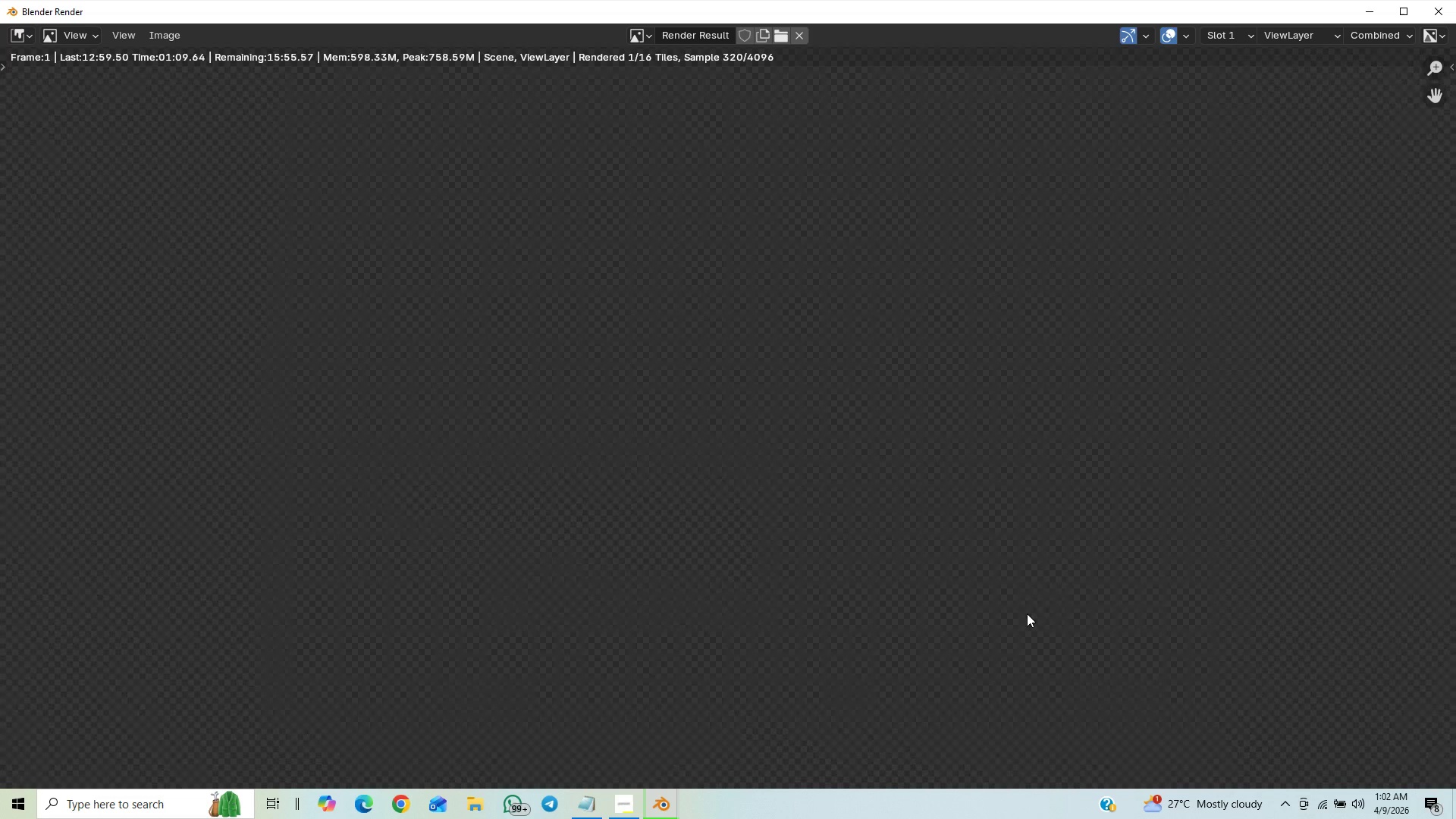 
scroll: coordinate [1032, 539], scroll_direction: down, amount: 13.0
 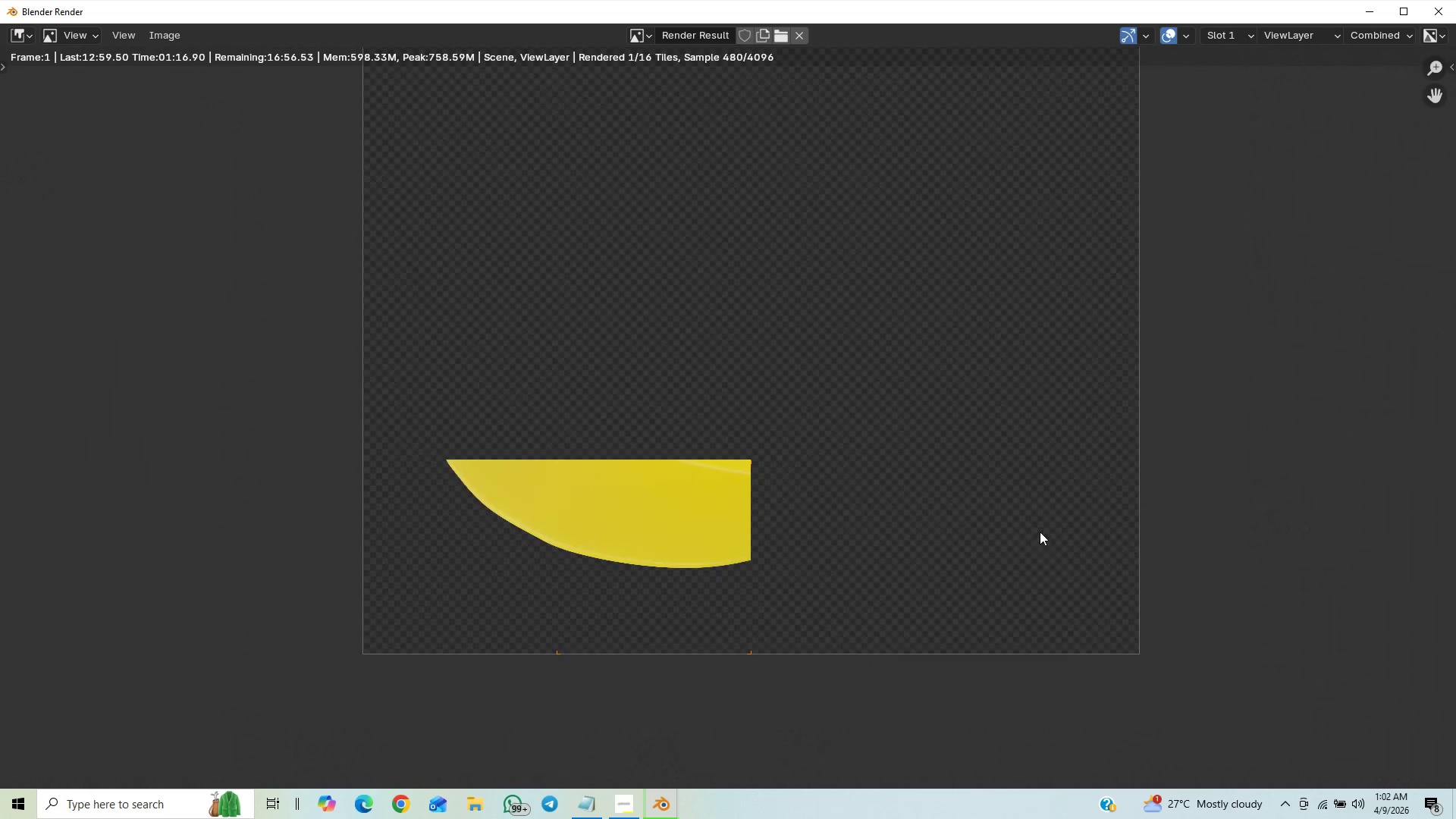 
scroll: coordinate [1040, 532], scroll_direction: down, amount: 1.0
 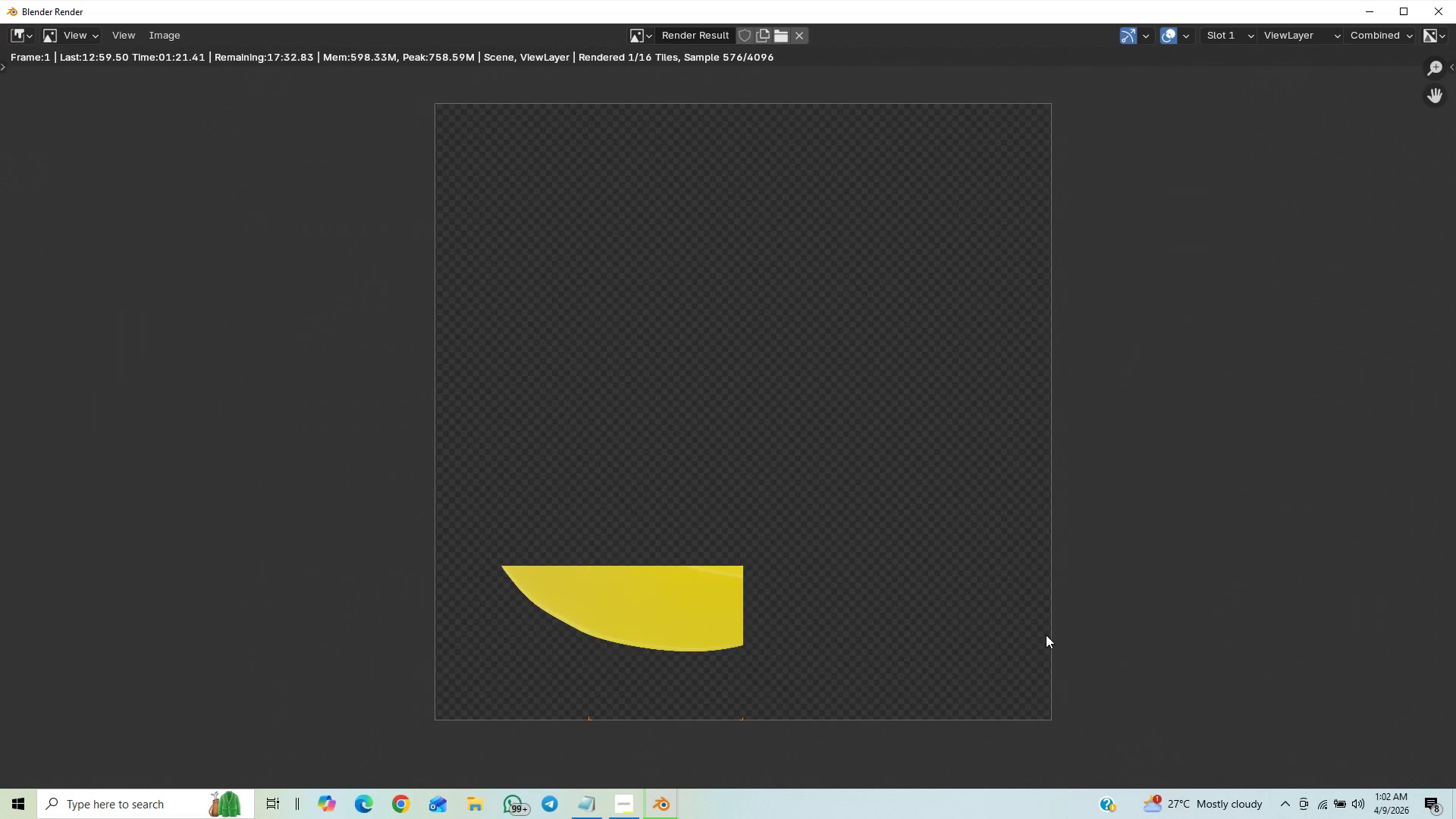 
wait(8.63)
 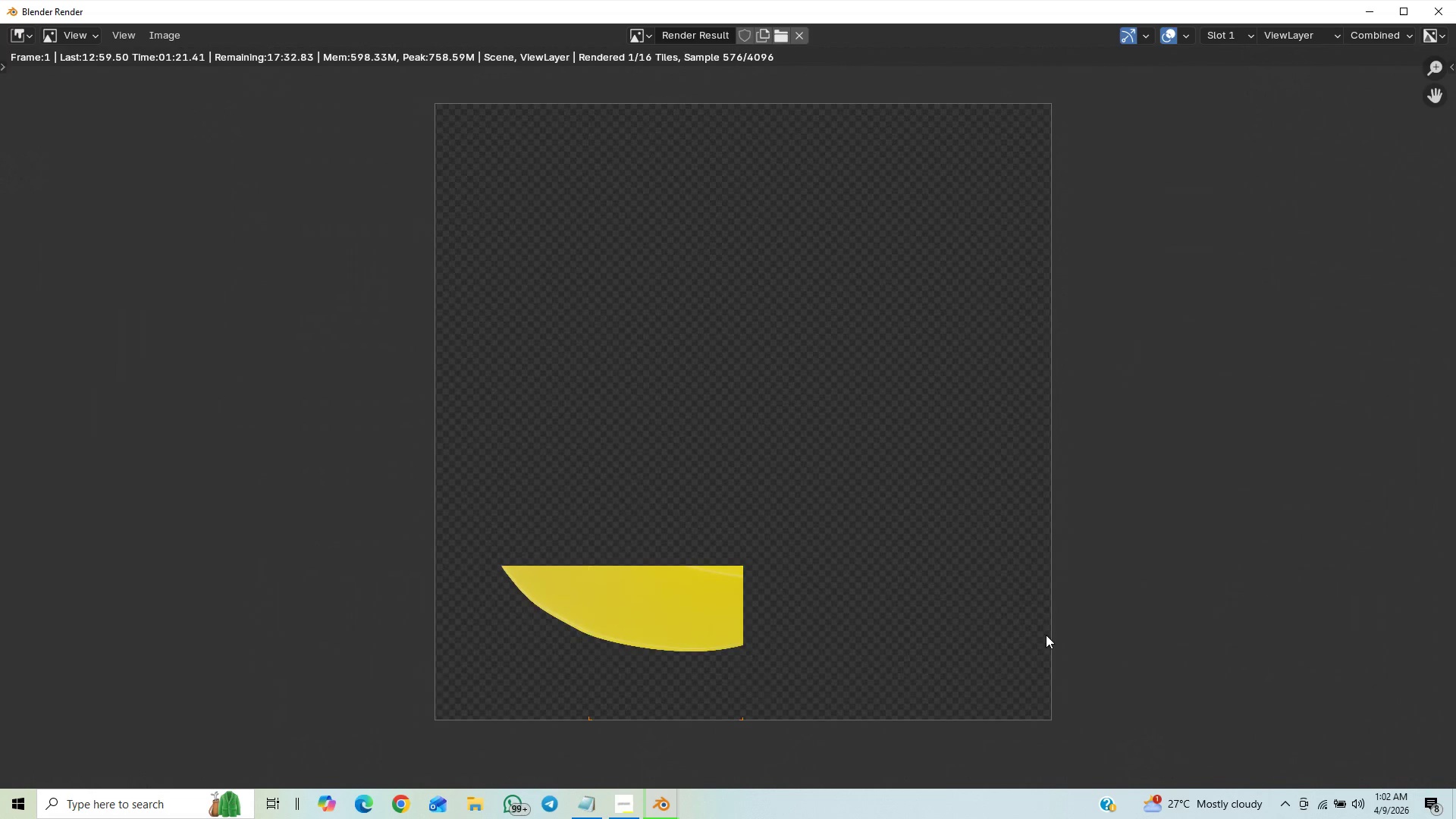 
scroll: coordinate [1087, 597], scroll_direction: down, amount: 1.0
 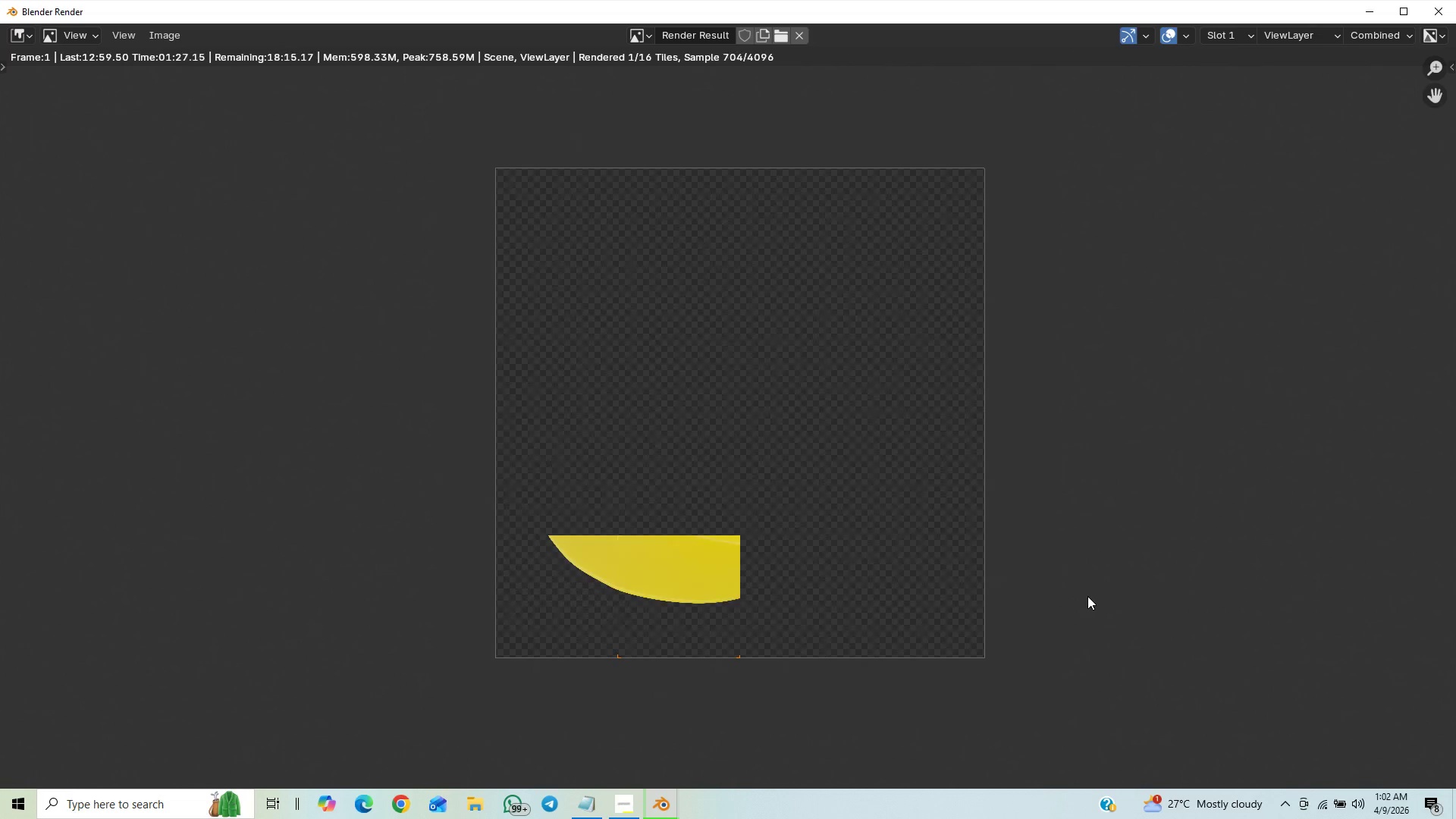 
scroll: coordinate [1087, 596], scroll_direction: up, amount: 3.0
 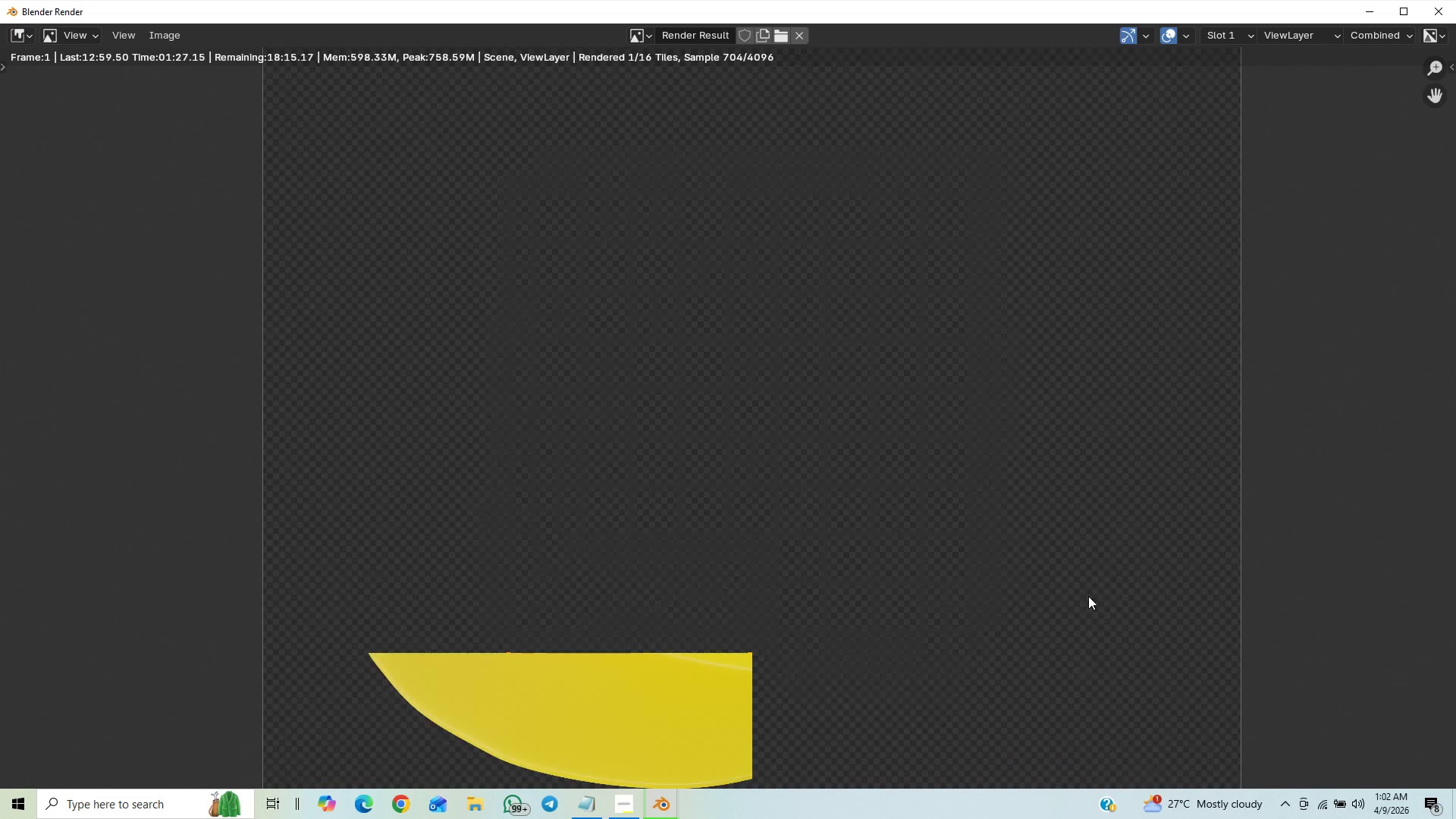 
scroll: coordinate [1088, 595], scroll_direction: down, amount: 2.0
 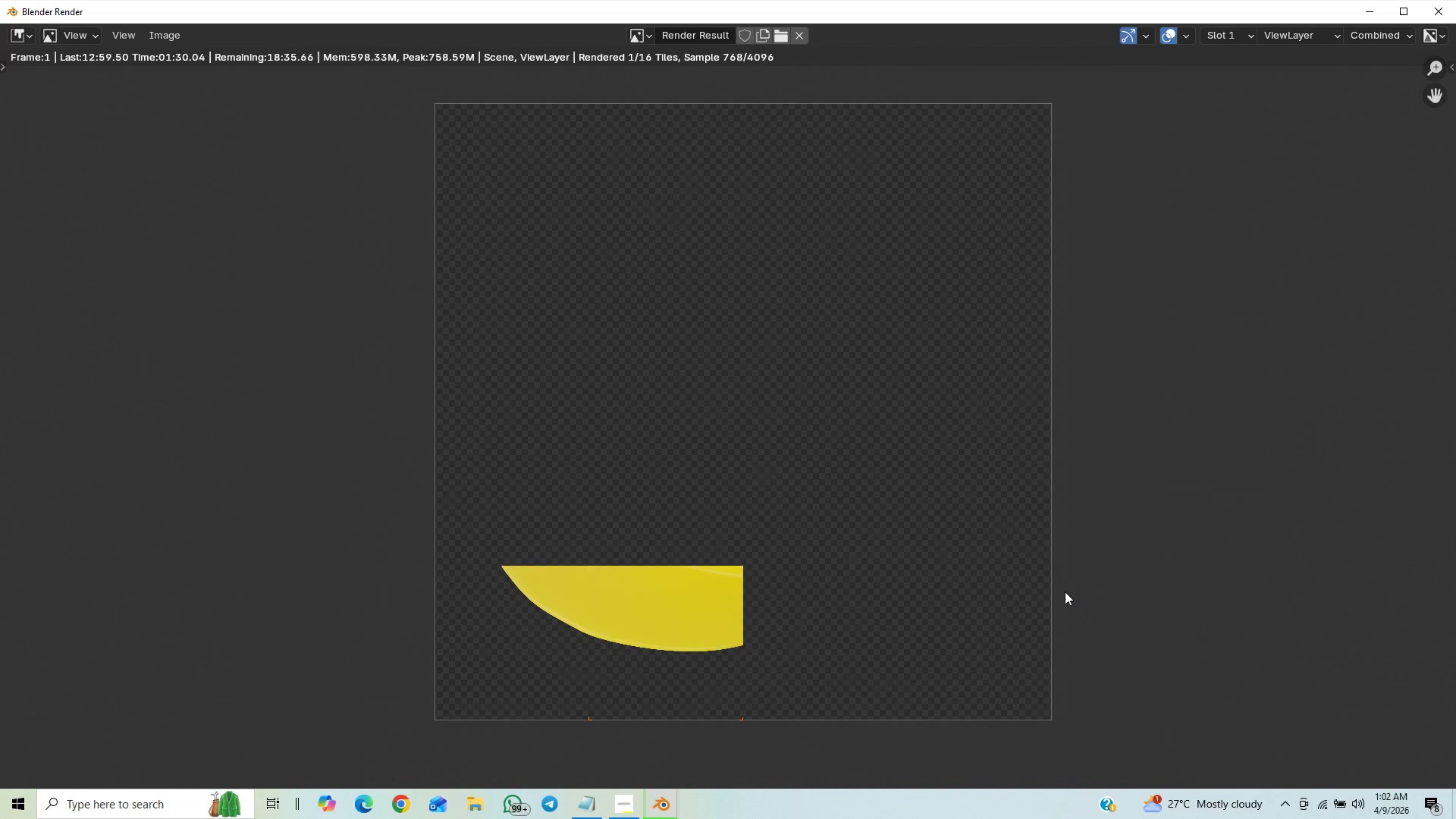 
scroll: coordinate [1065, 592], scroll_direction: up, amount: 1.0
 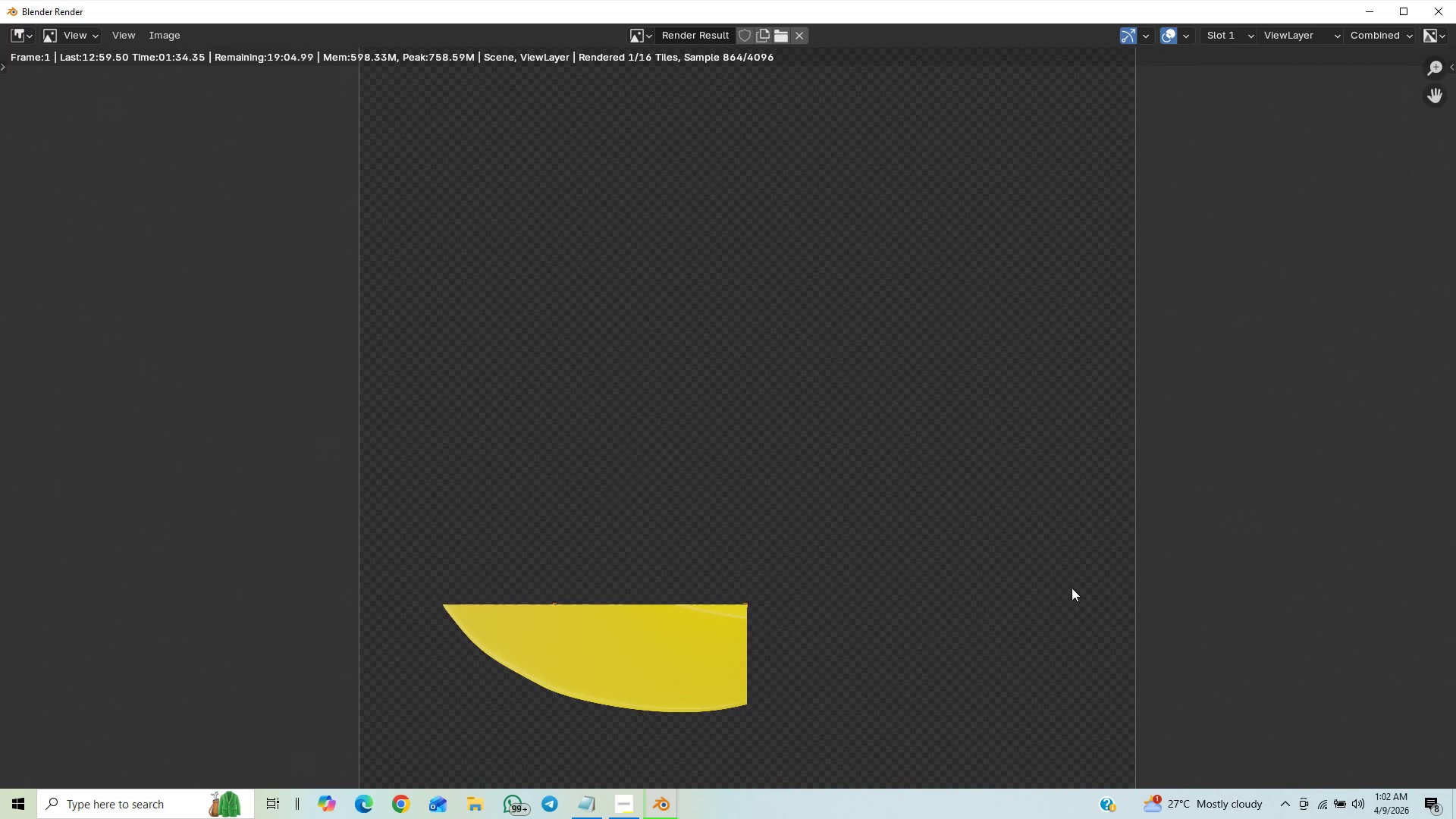 
wait(7.9)
 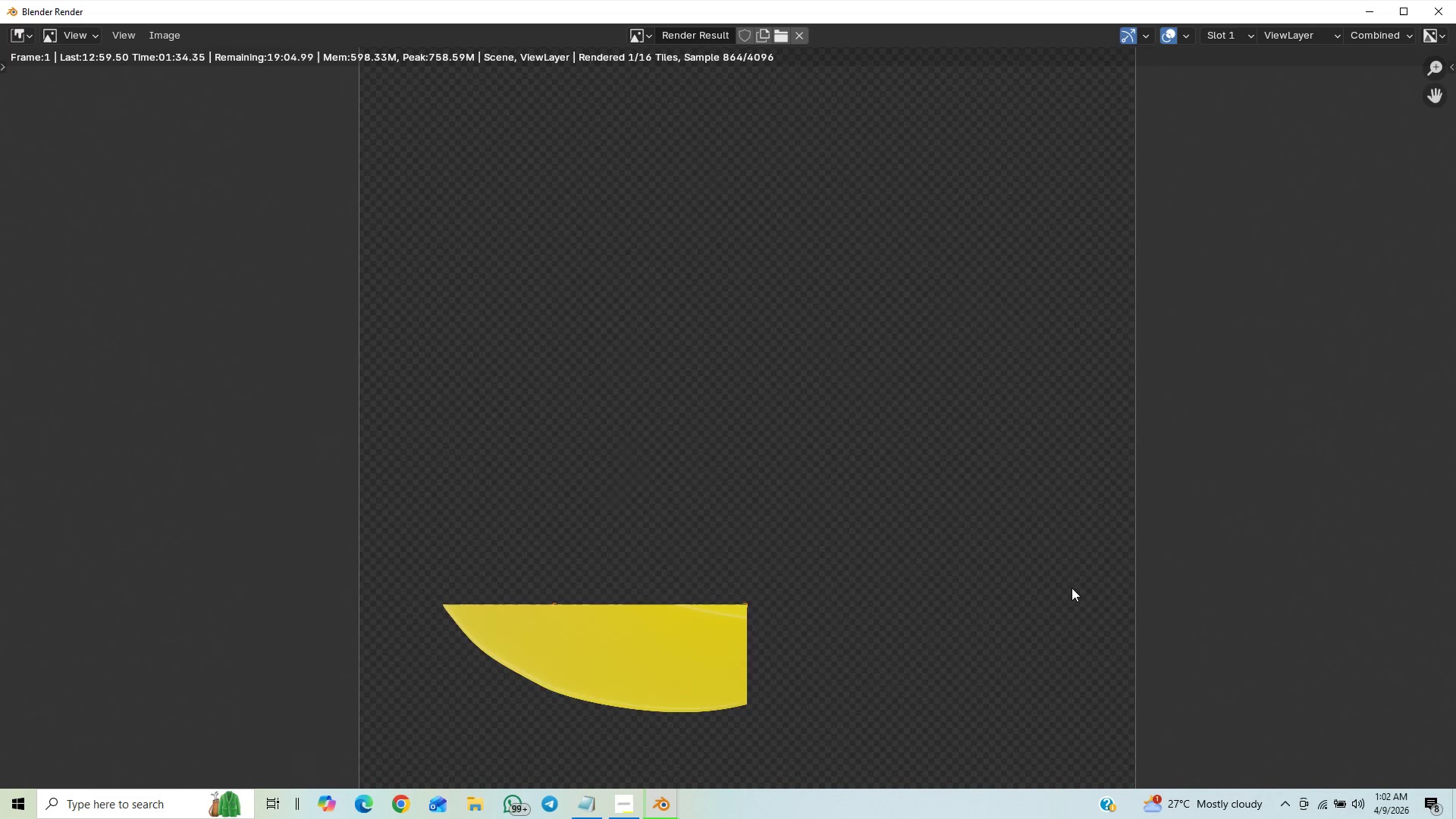 
scroll: coordinate [1085, 582], scroll_direction: down, amount: 1.0
 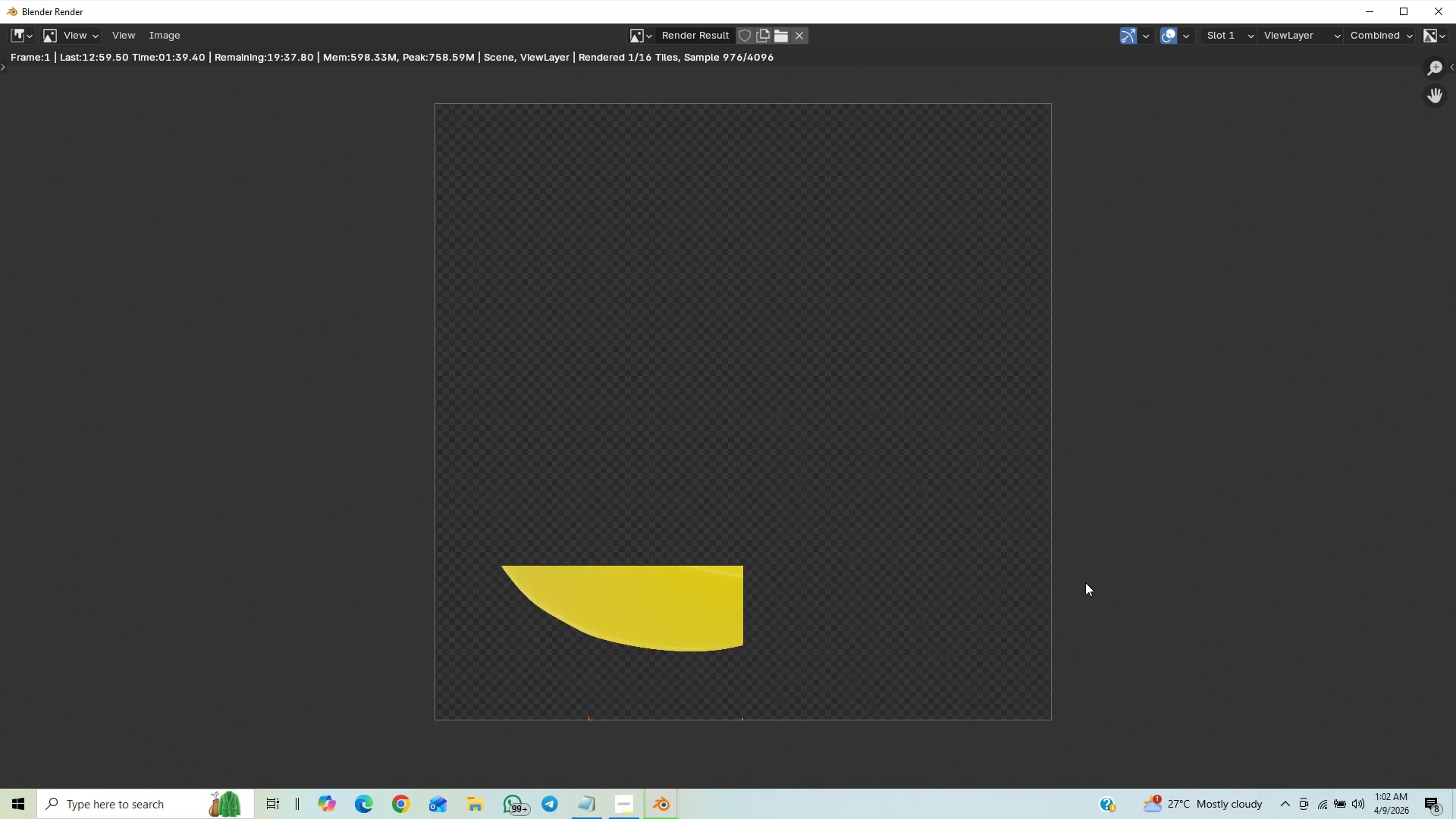 
scroll: coordinate [1085, 582], scroll_direction: up, amount: 1.0
 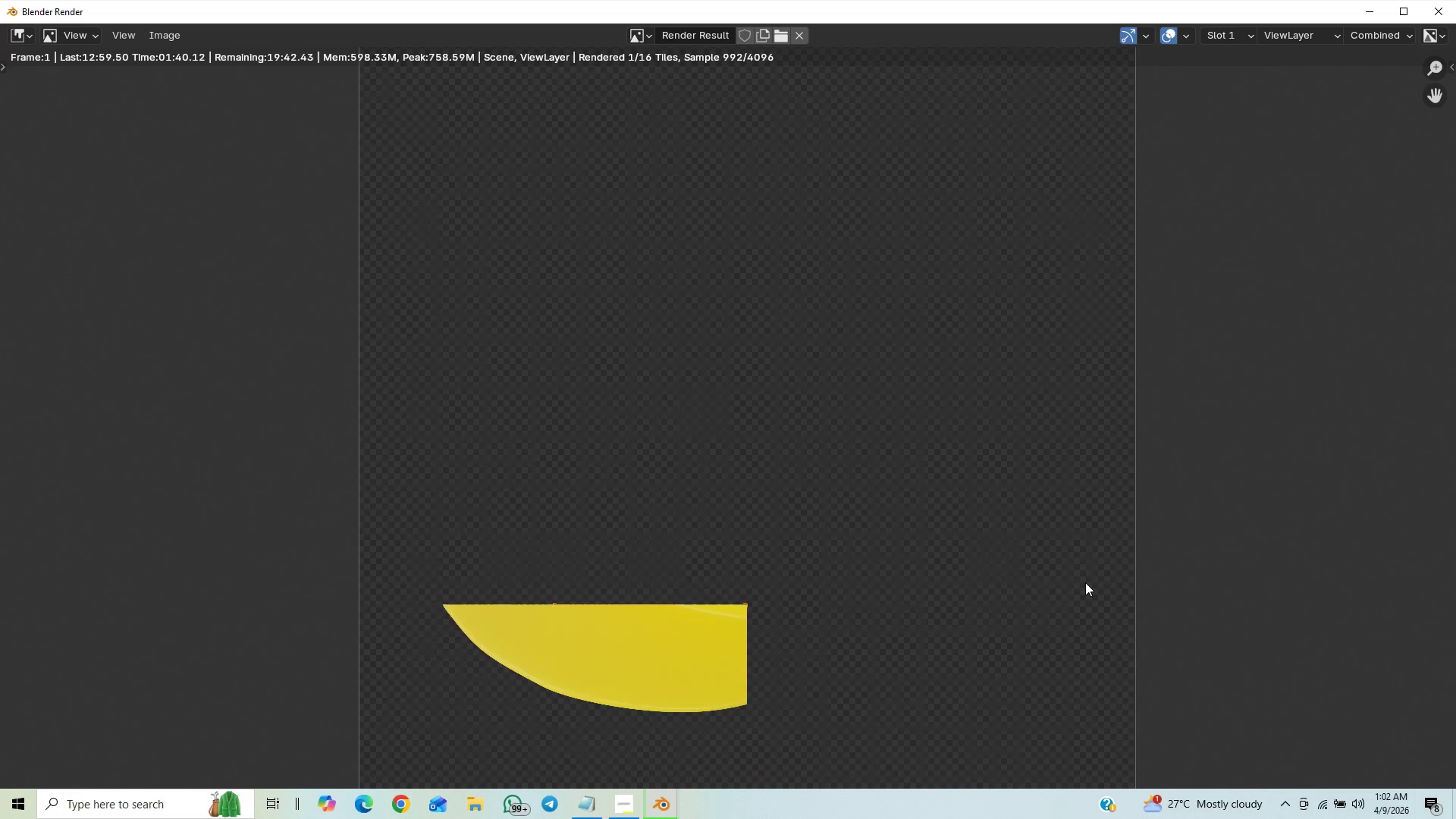 
scroll: coordinate [1085, 582], scroll_direction: down, amount: 1.0
 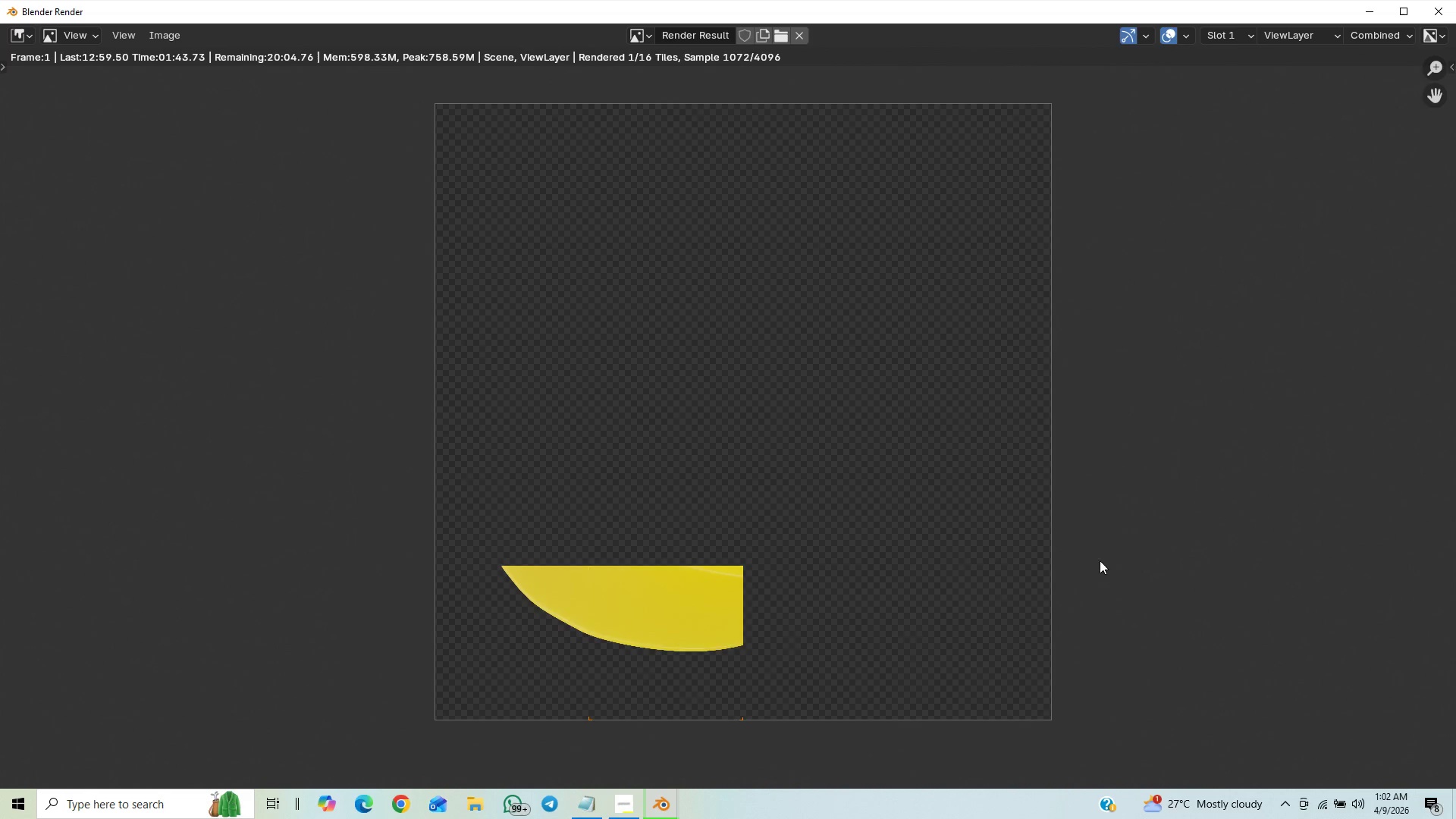 
scroll: coordinate [1161, 532], scroll_direction: up, amount: 19.0
 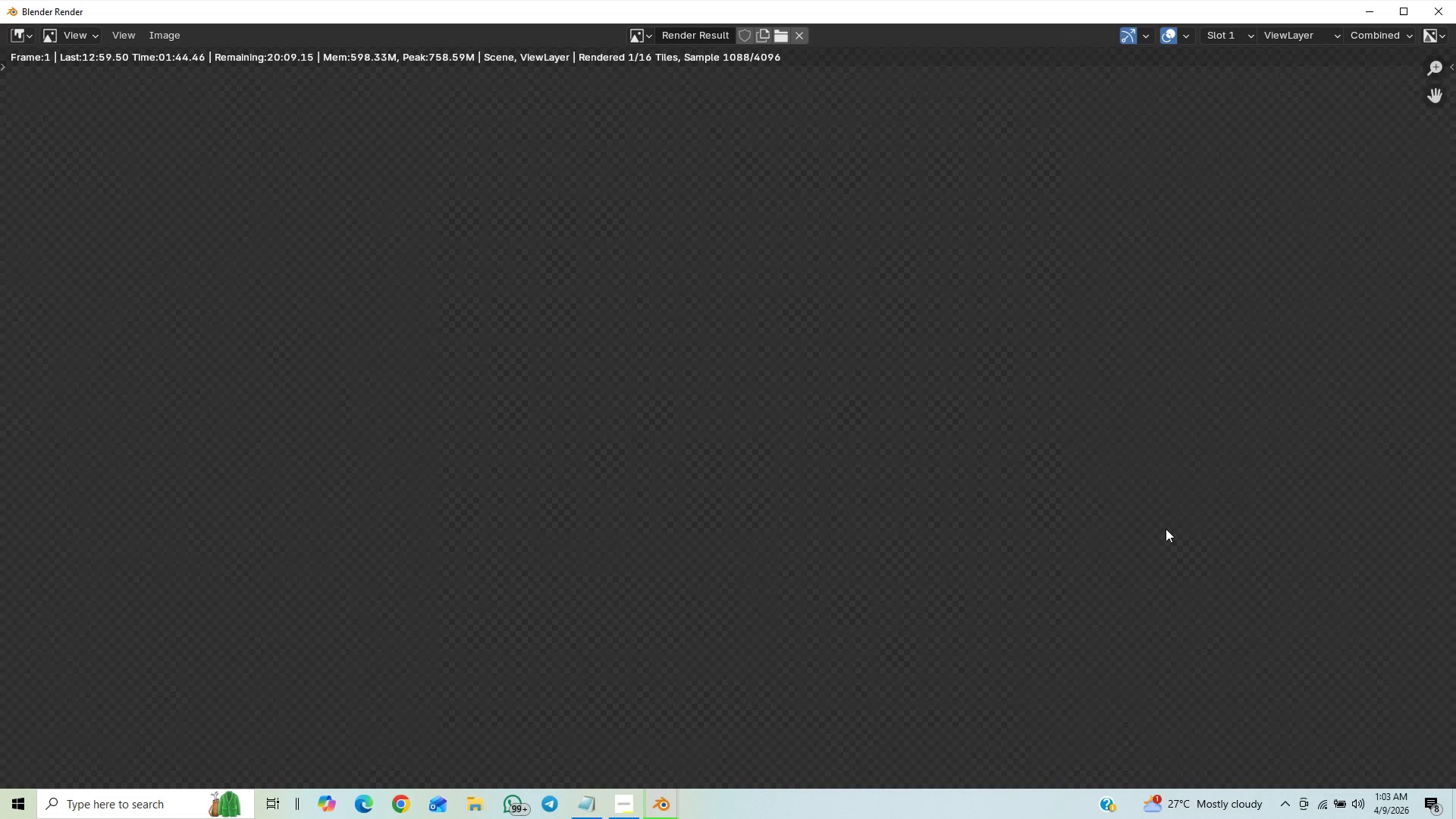 
scroll: coordinate [1164, 529], scroll_direction: down, amount: 22.0
 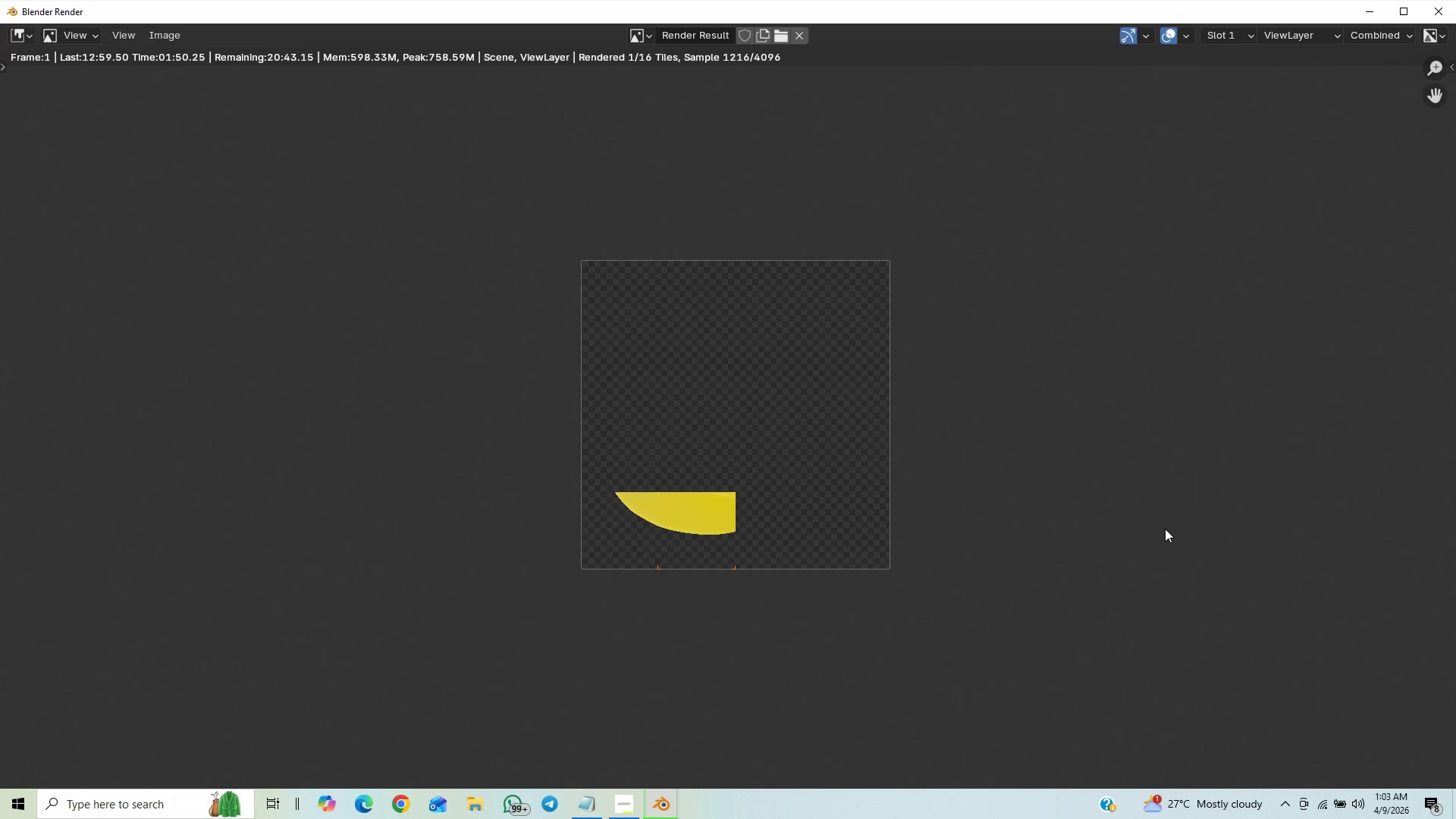 
scroll: coordinate [1165, 529], scroll_direction: up, amount: 1.0
 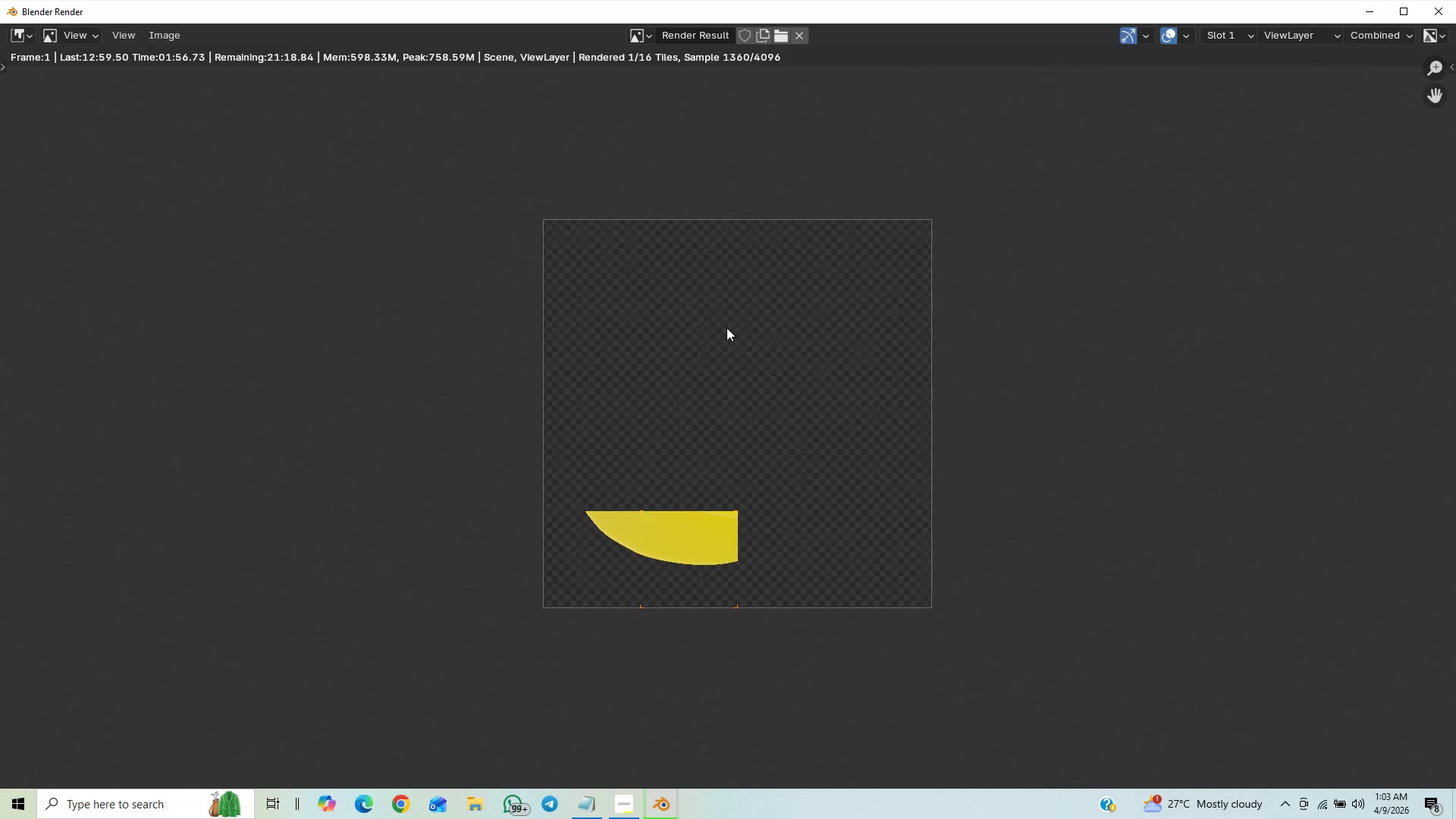 
wait(7.33)
 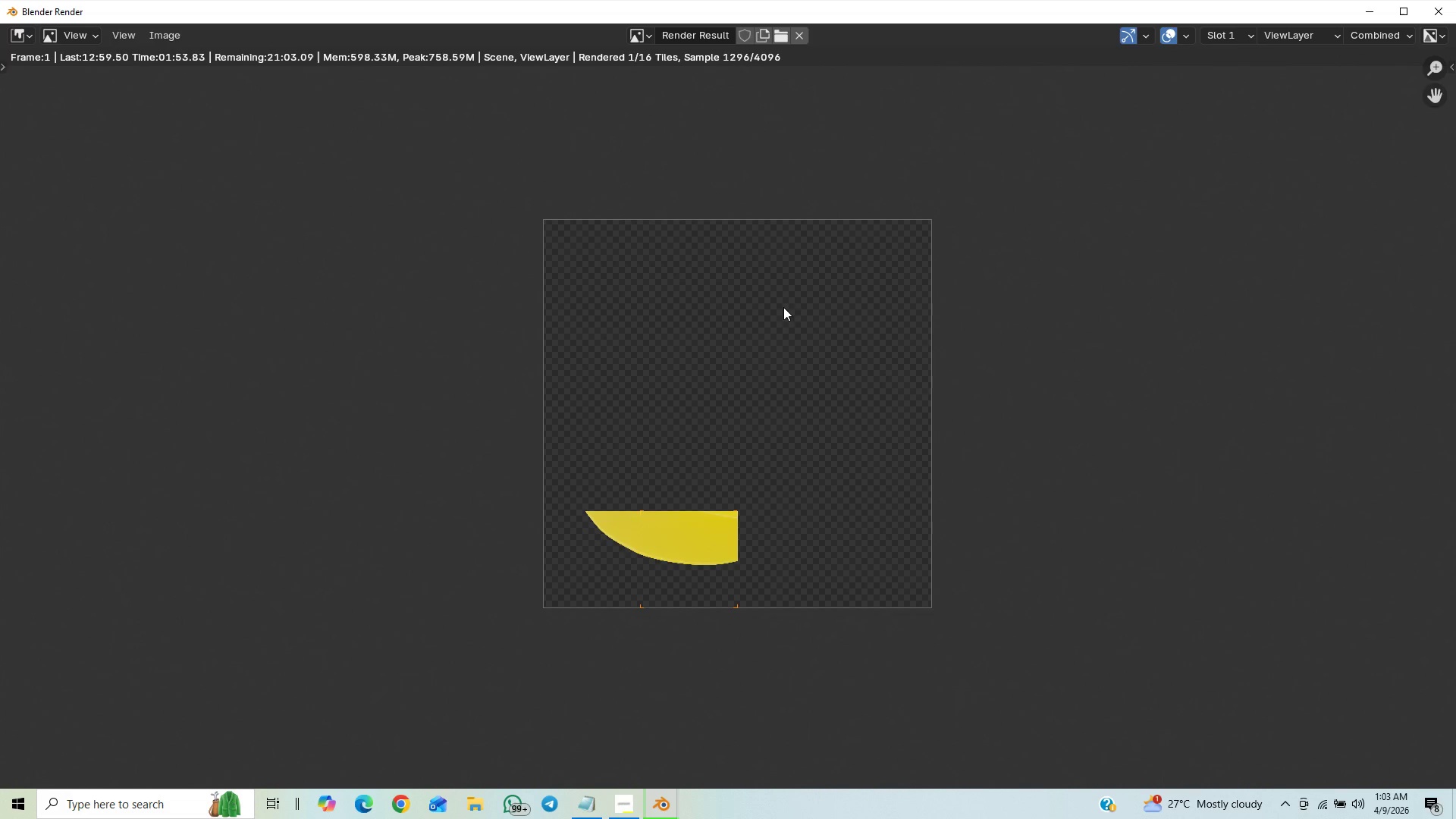 
right_click([691, 303])
 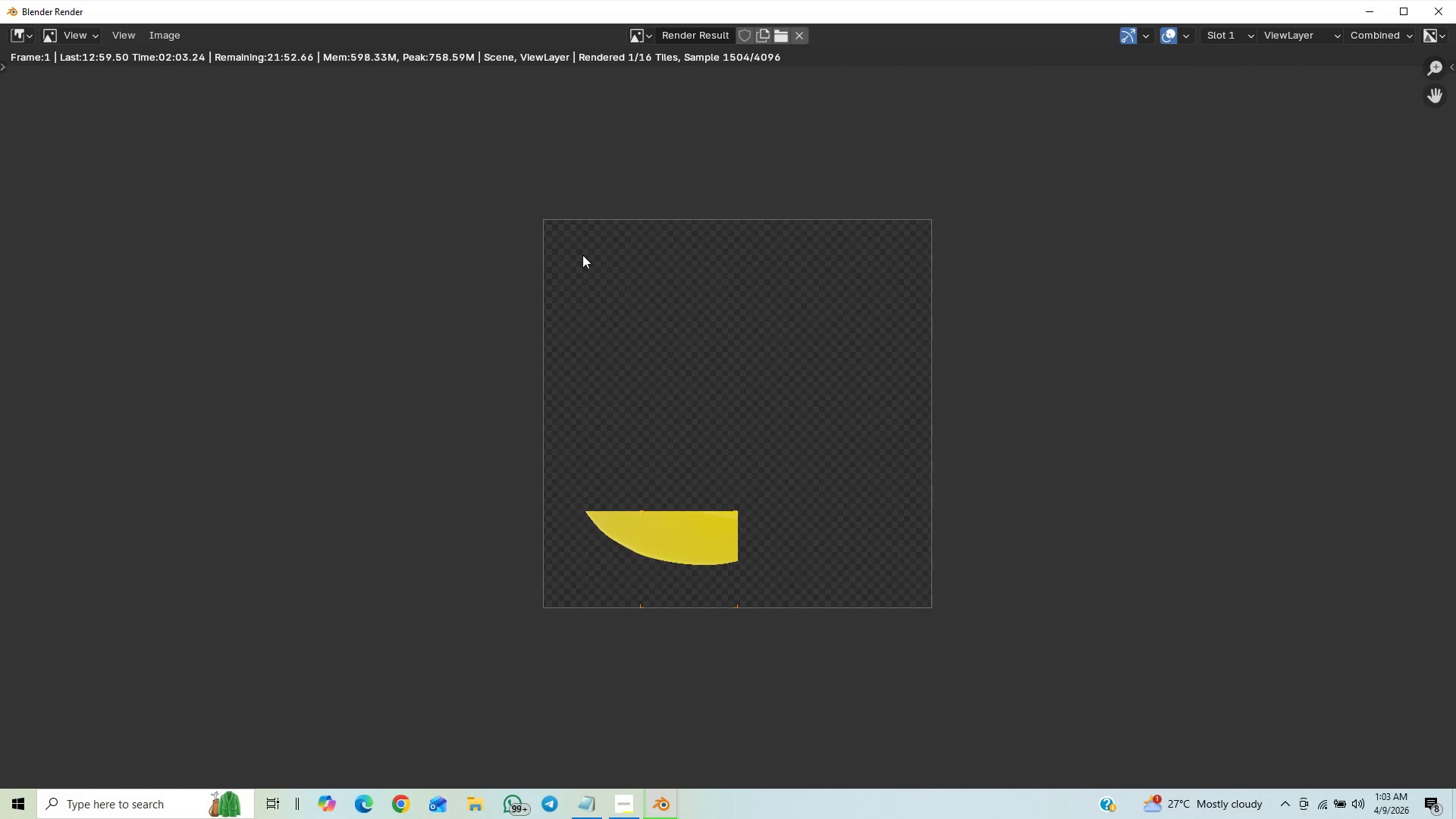 
wait(6.03)
 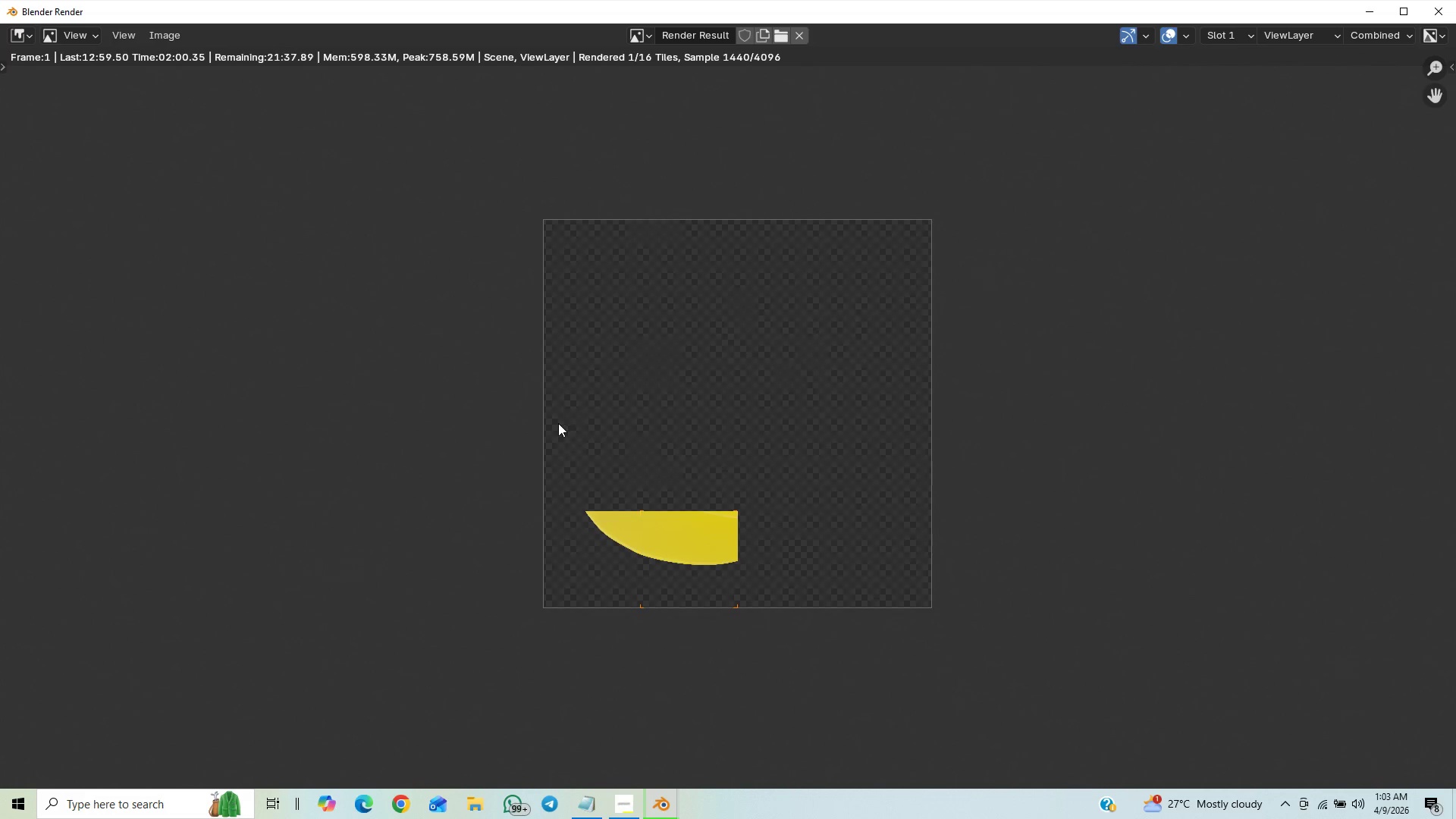 
scroll: coordinate [348, 557], scroll_direction: down, amount: 1.0
 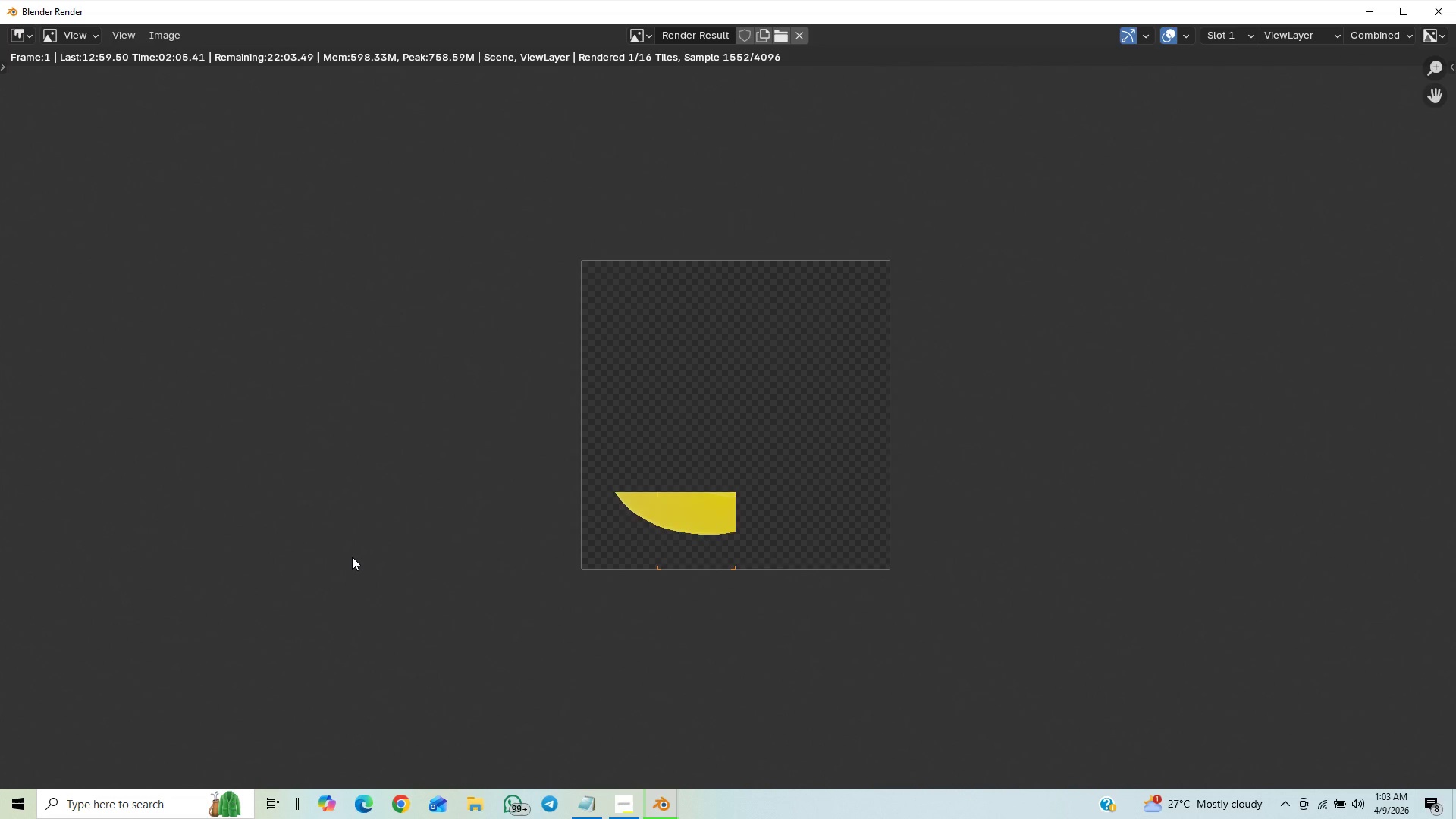 
scroll: coordinate [352, 557], scroll_direction: up, amount: 3.0
 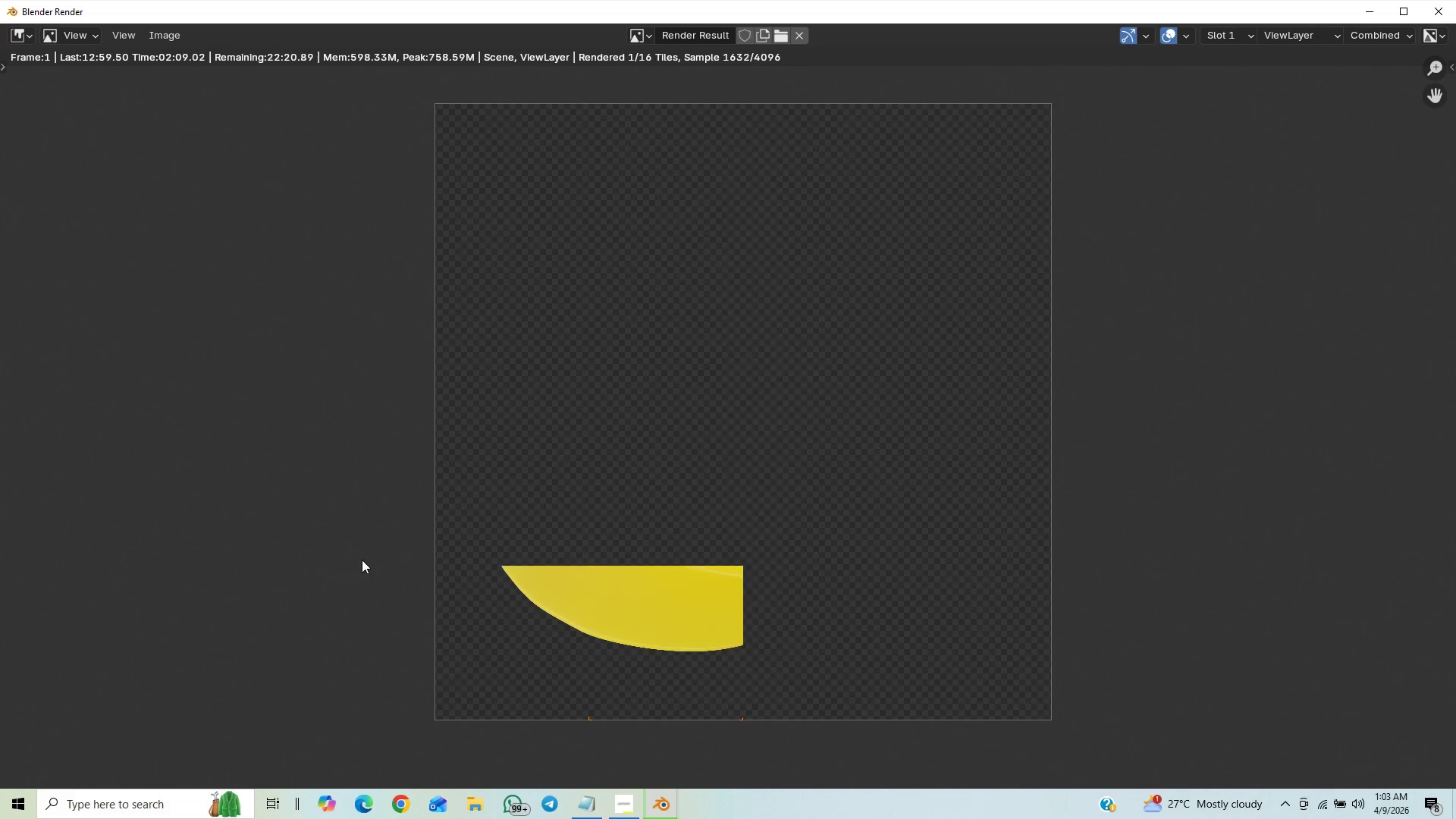 
scroll: coordinate [362, 560], scroll_direction: down, amount: 2.0
 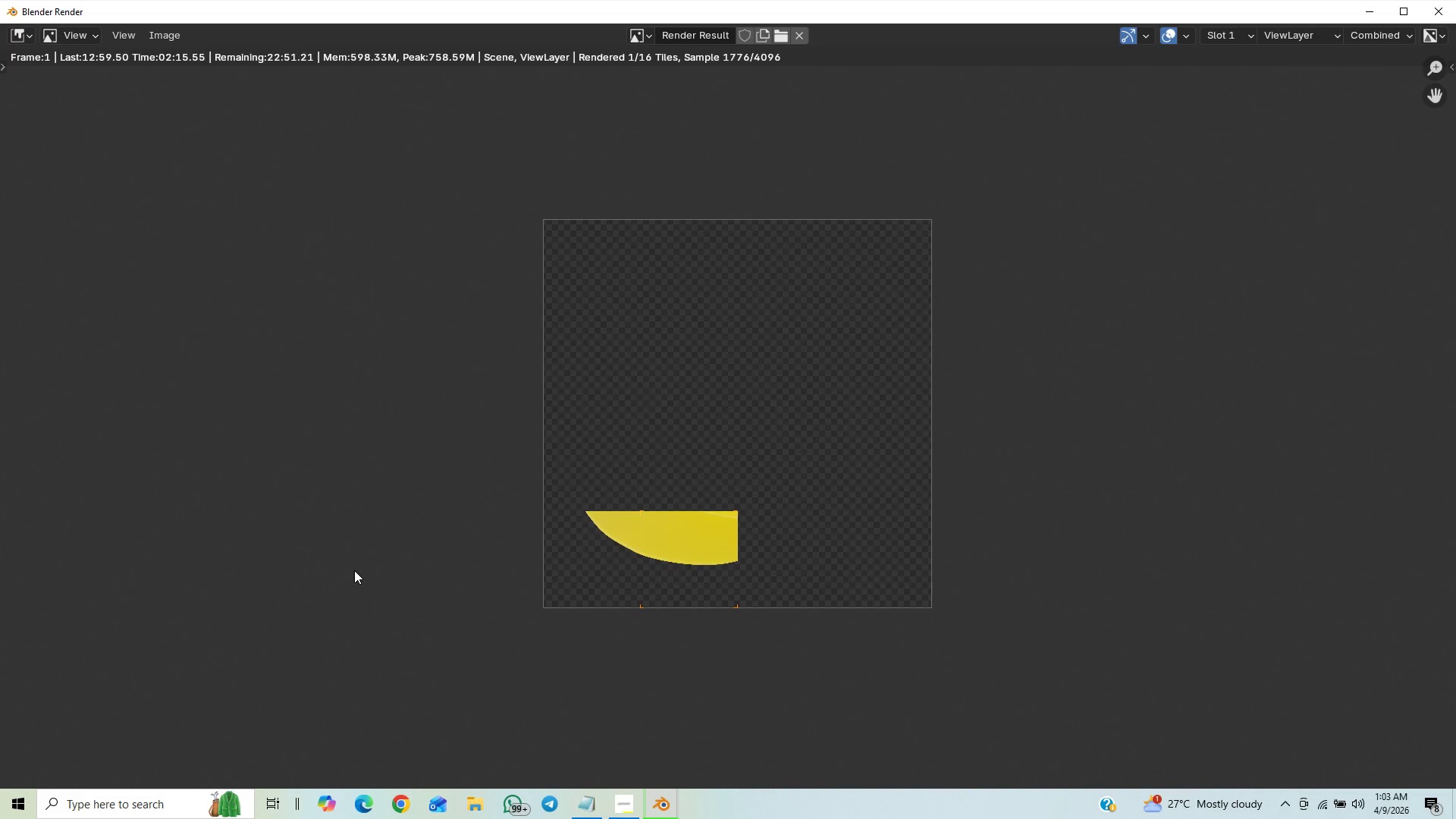 
wait(6.06)
 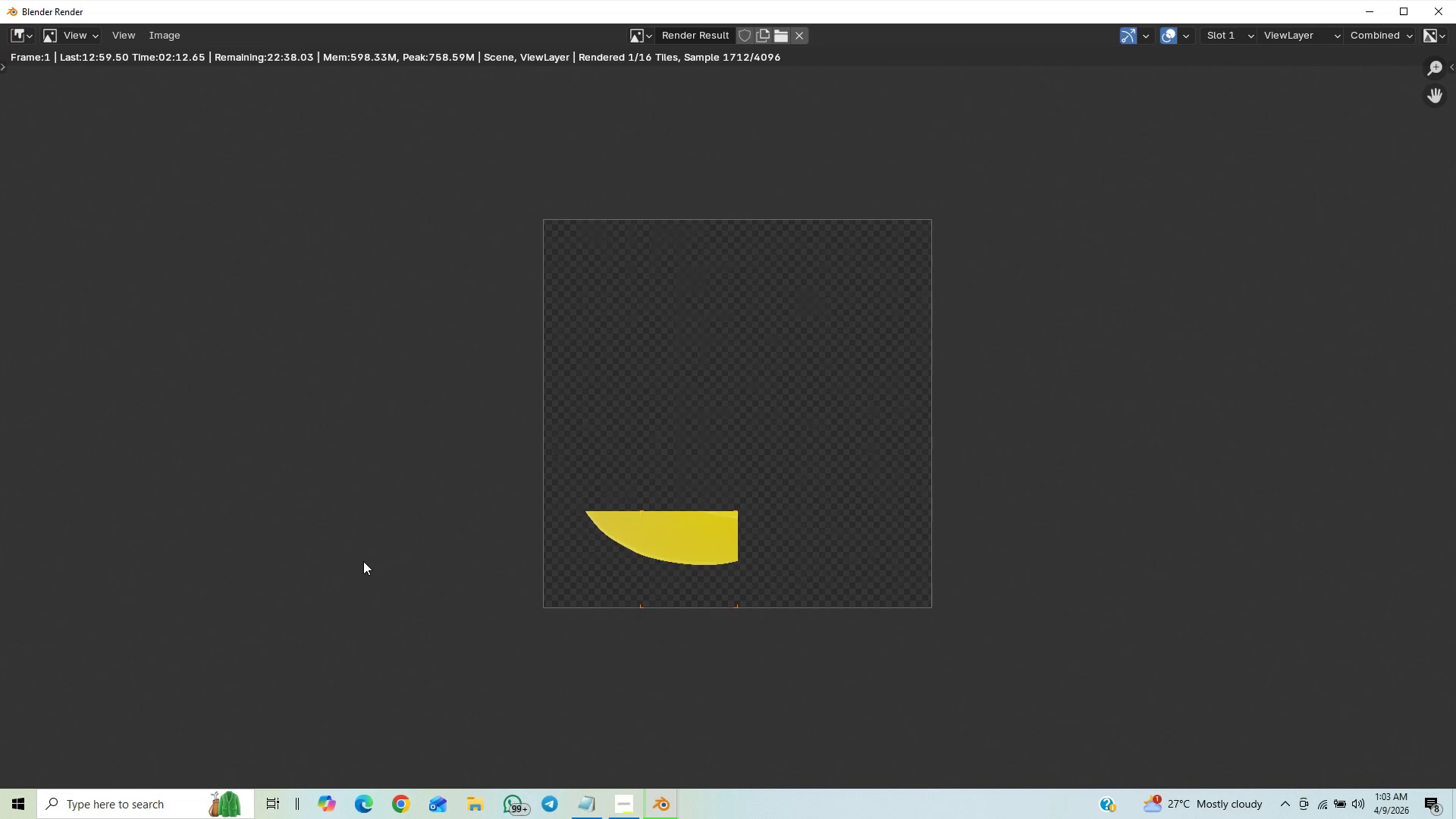 
scroll: coordinate [368, 554], scroll_direction: down, amount: 5.0
 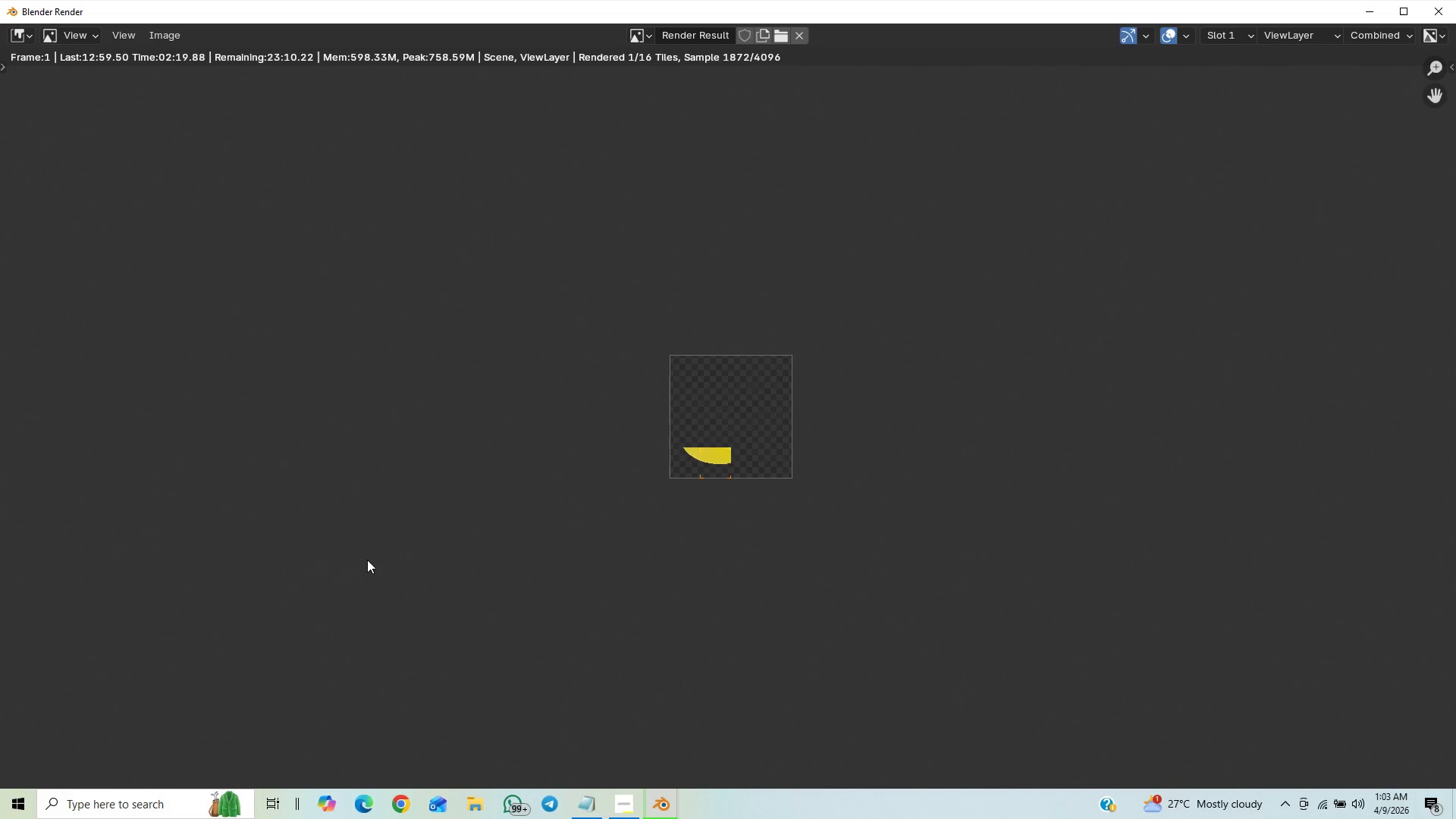 
scroll: coordinate [399, 564], scroll_direction: up, amount: 4.0
 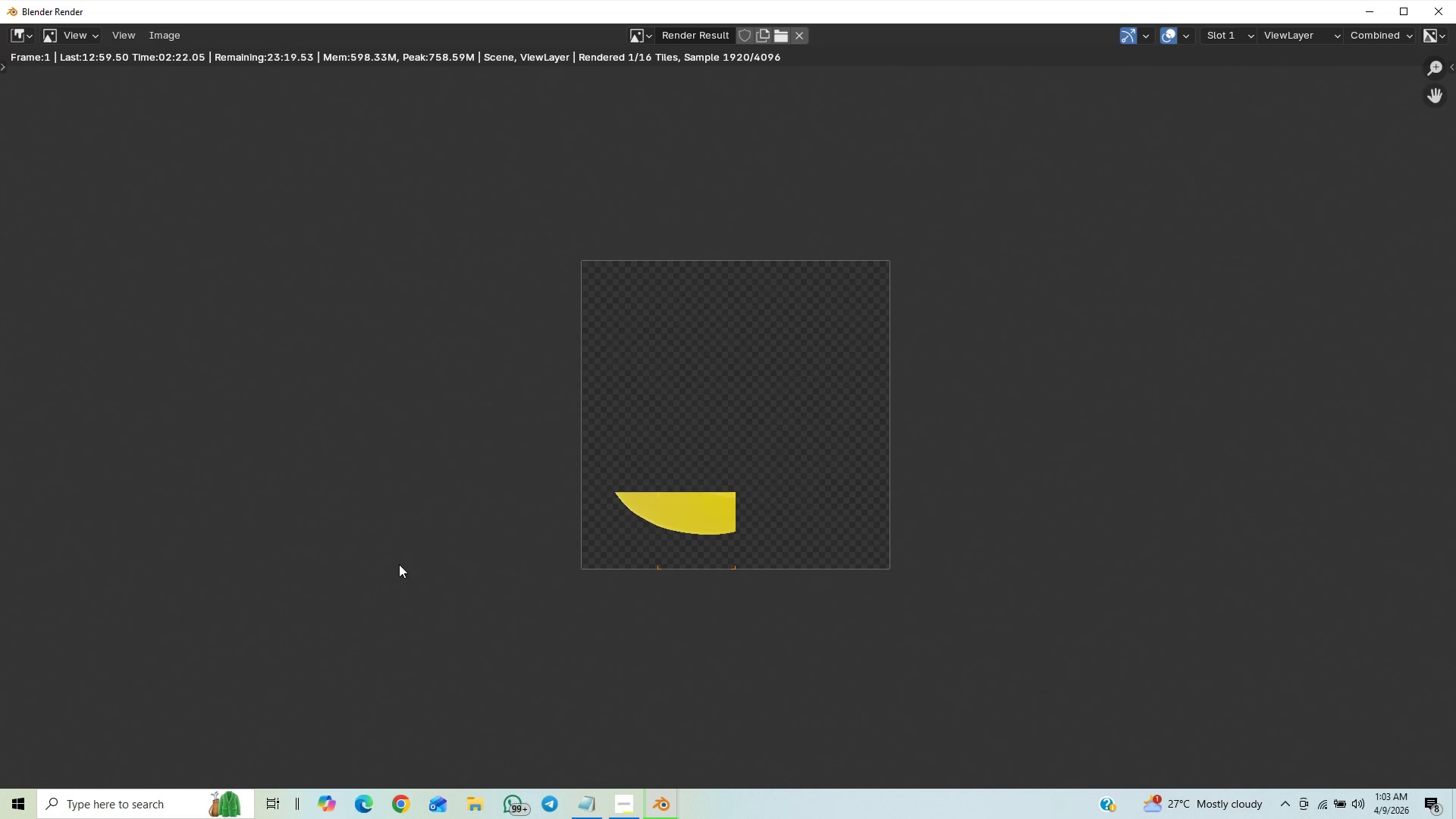 
scroll: coordinate [399, 564], scroll_direction: down, amount: 5.0
 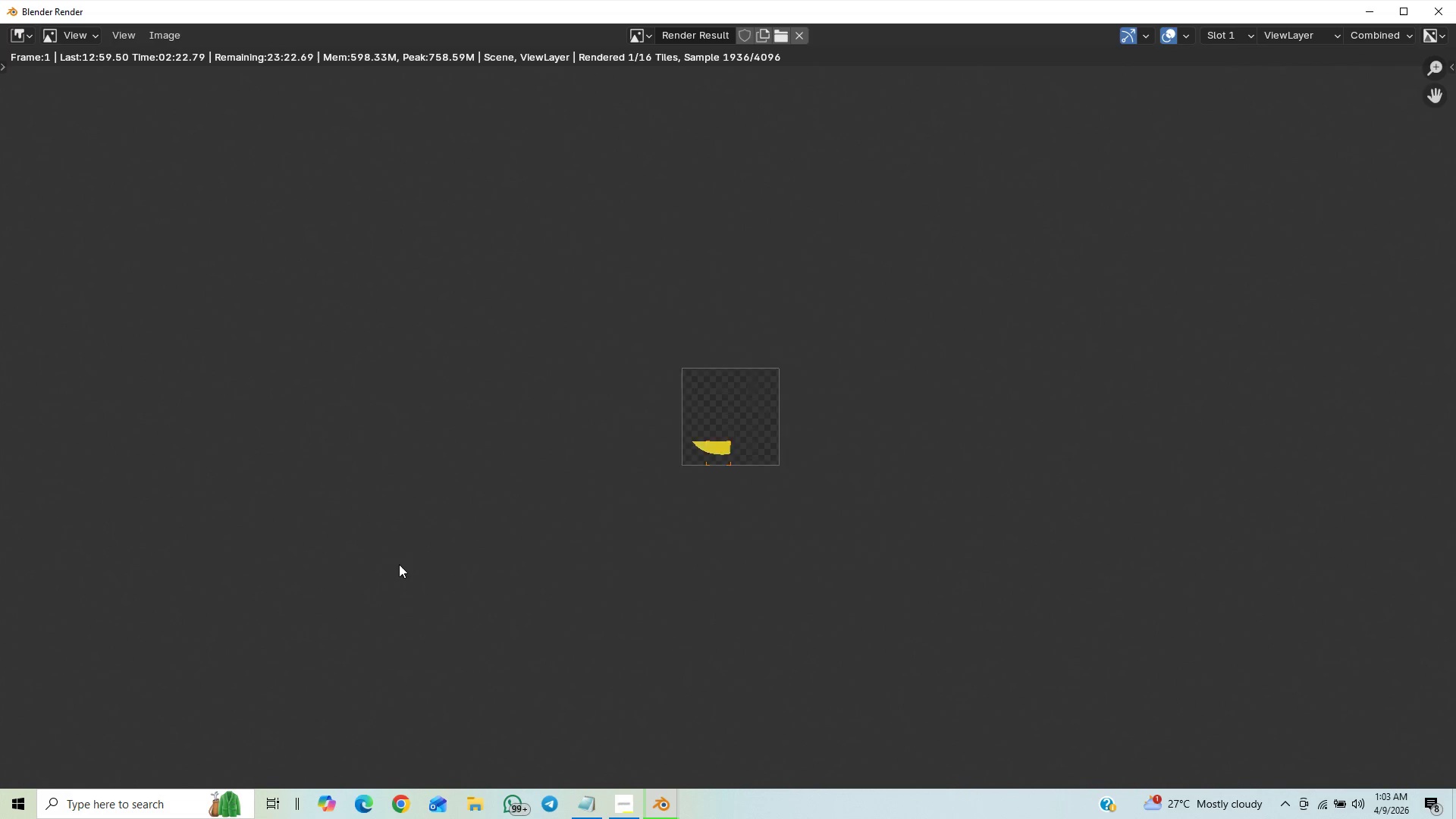 
scroll: coordinate [399, 564], scroll_direction: up, amount: 4.0
 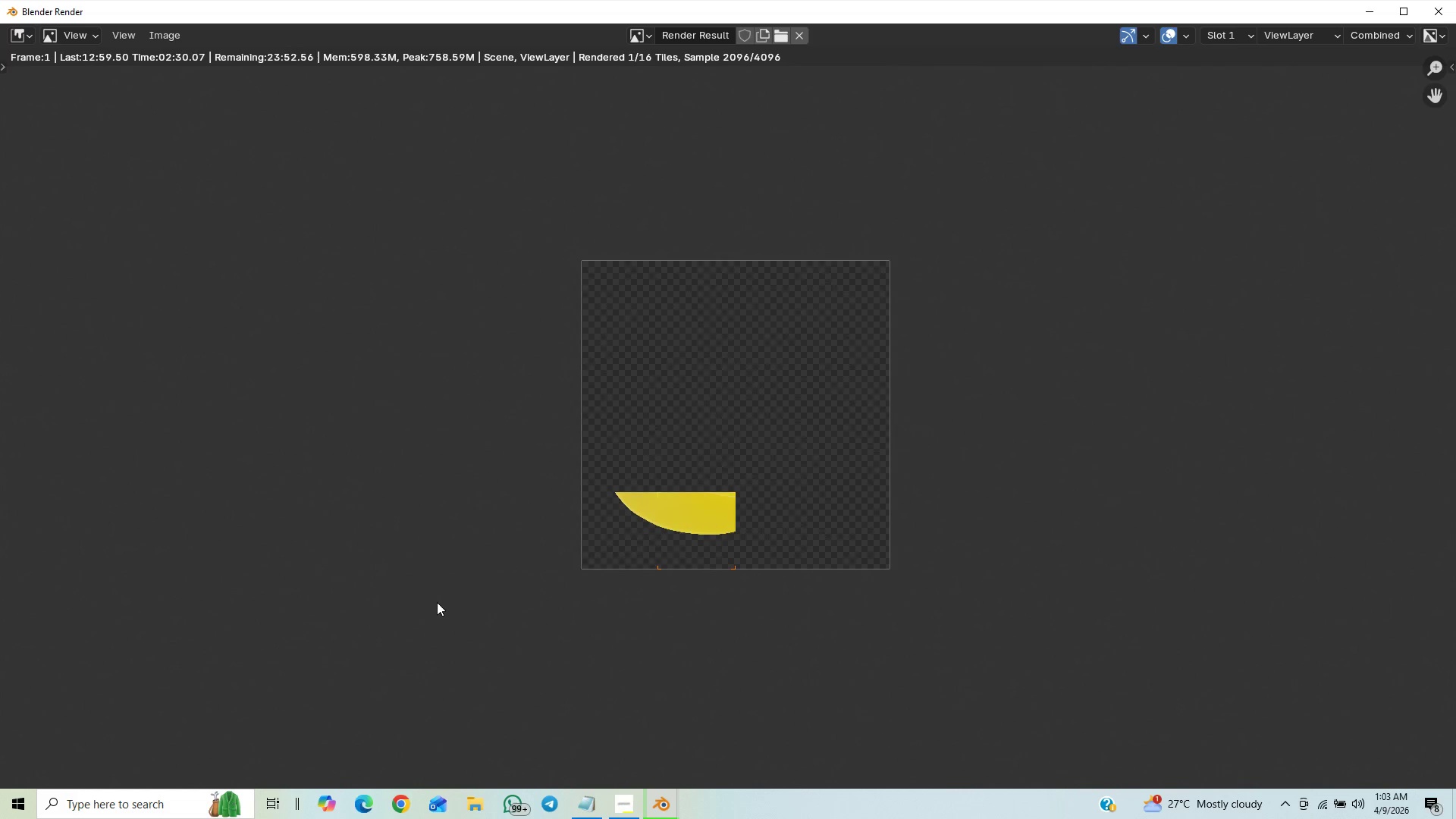 
wait(11.31)
 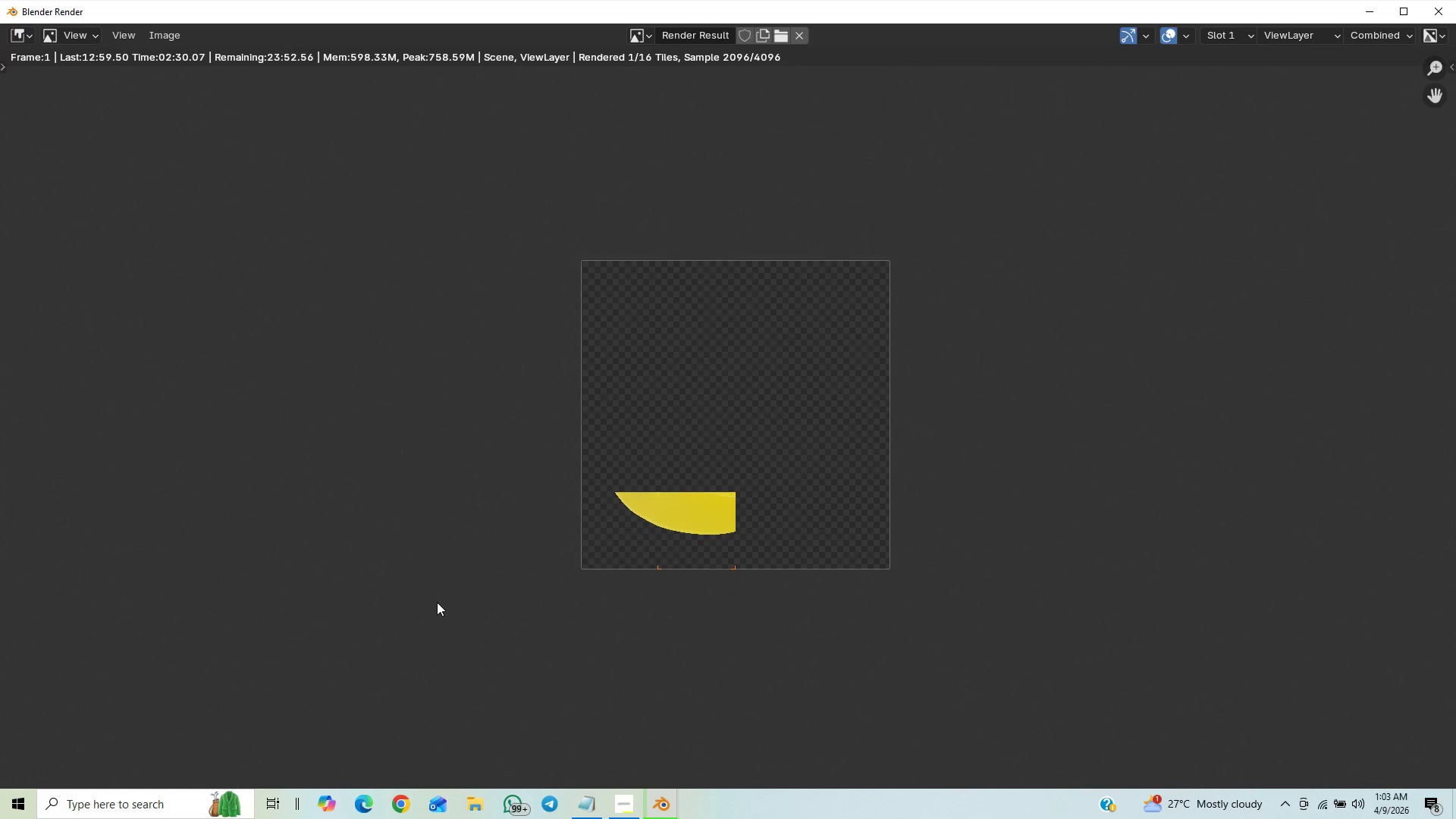 
scroll: coordinate [426, 568], scroll_direction: down, amount: 1.0
 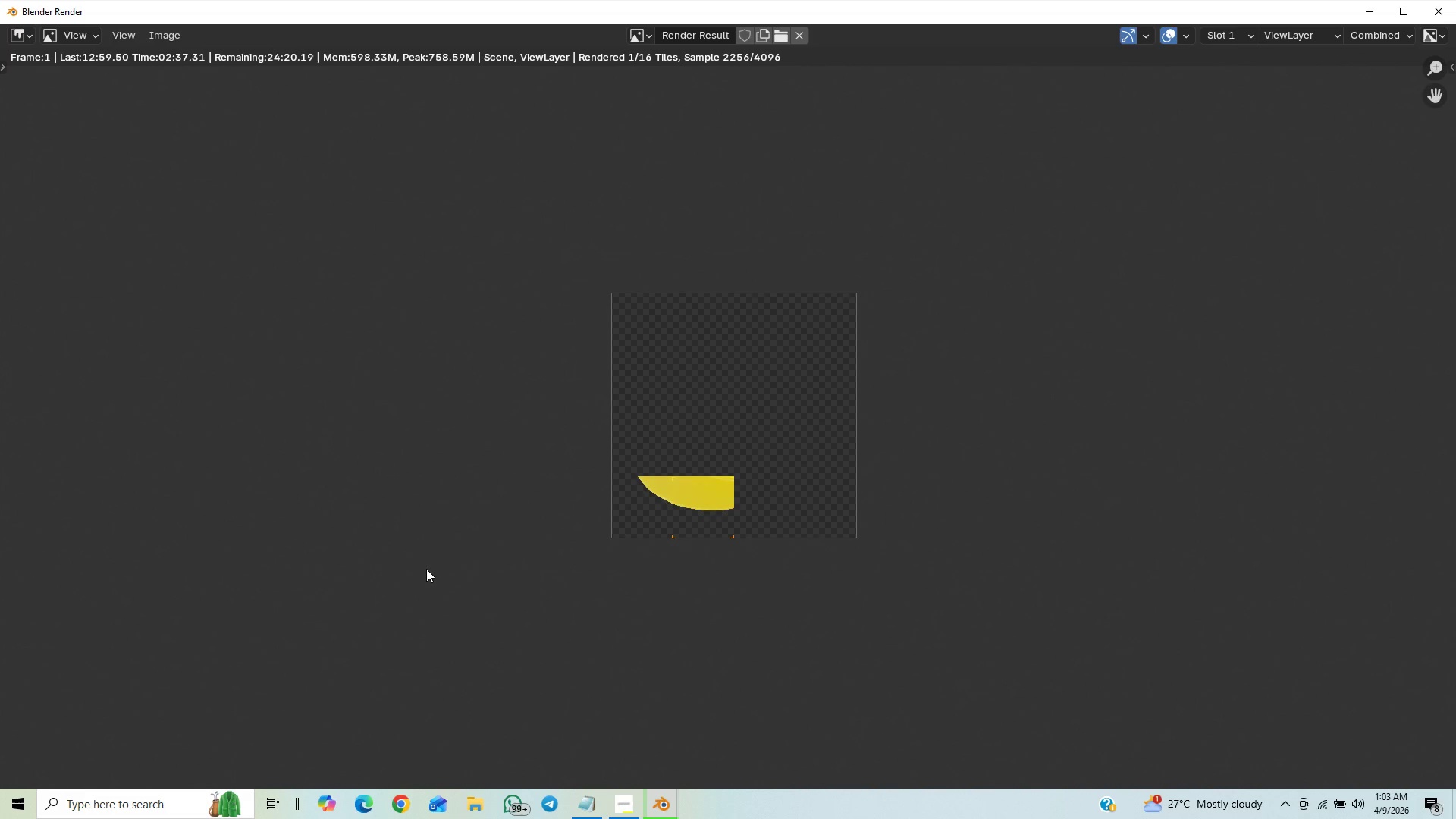 
scroll: coordinate [426, 569], scroll_direction: up, amount: 1.0
 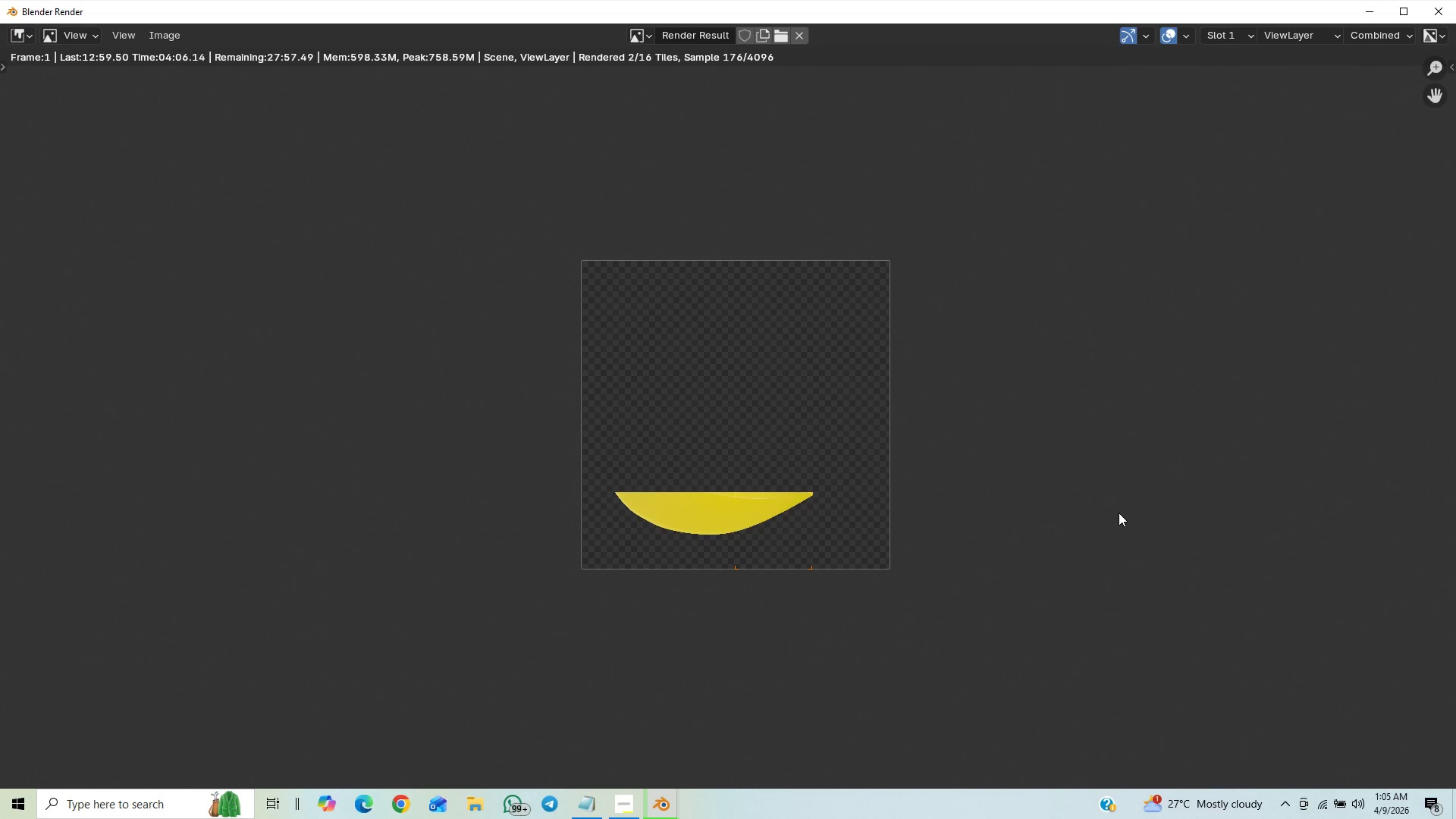 
wait(92.32)
 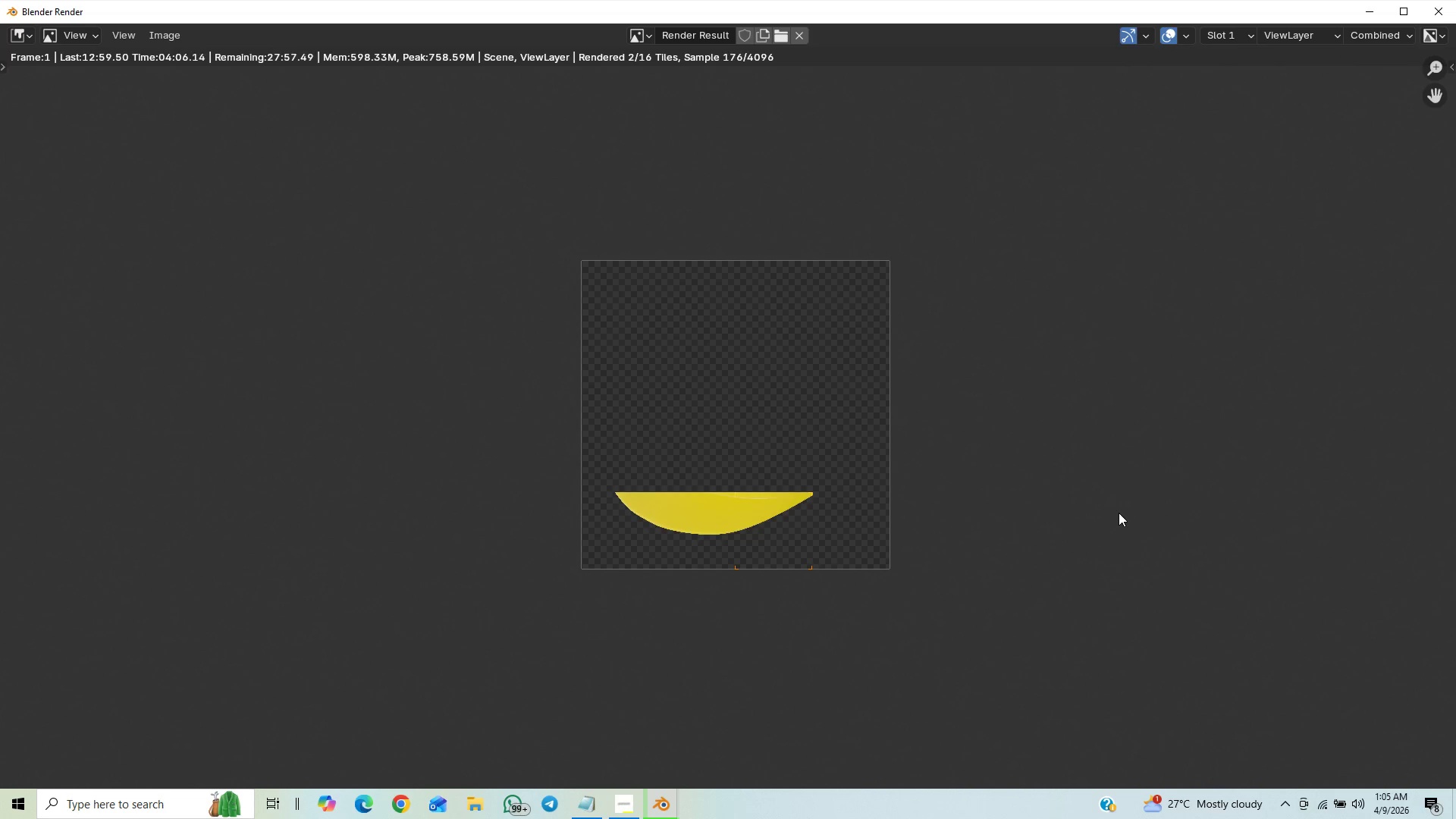 
scroll: coordinate [1019, 534], scroll_direction: down, amount: 1.0
 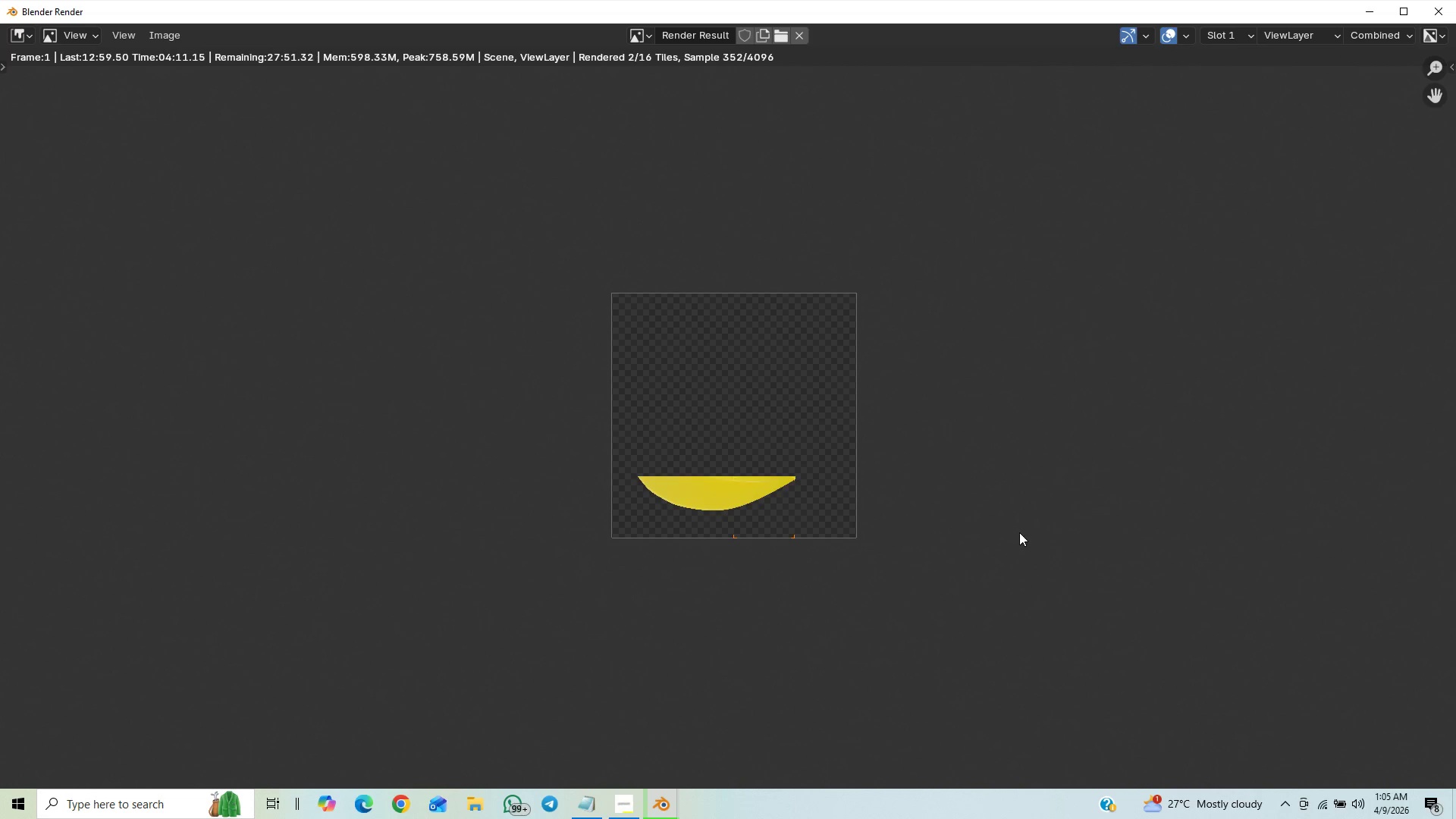 
scroll: coordinate [1031, 566], scroll_direction: up, amount: 7.0
 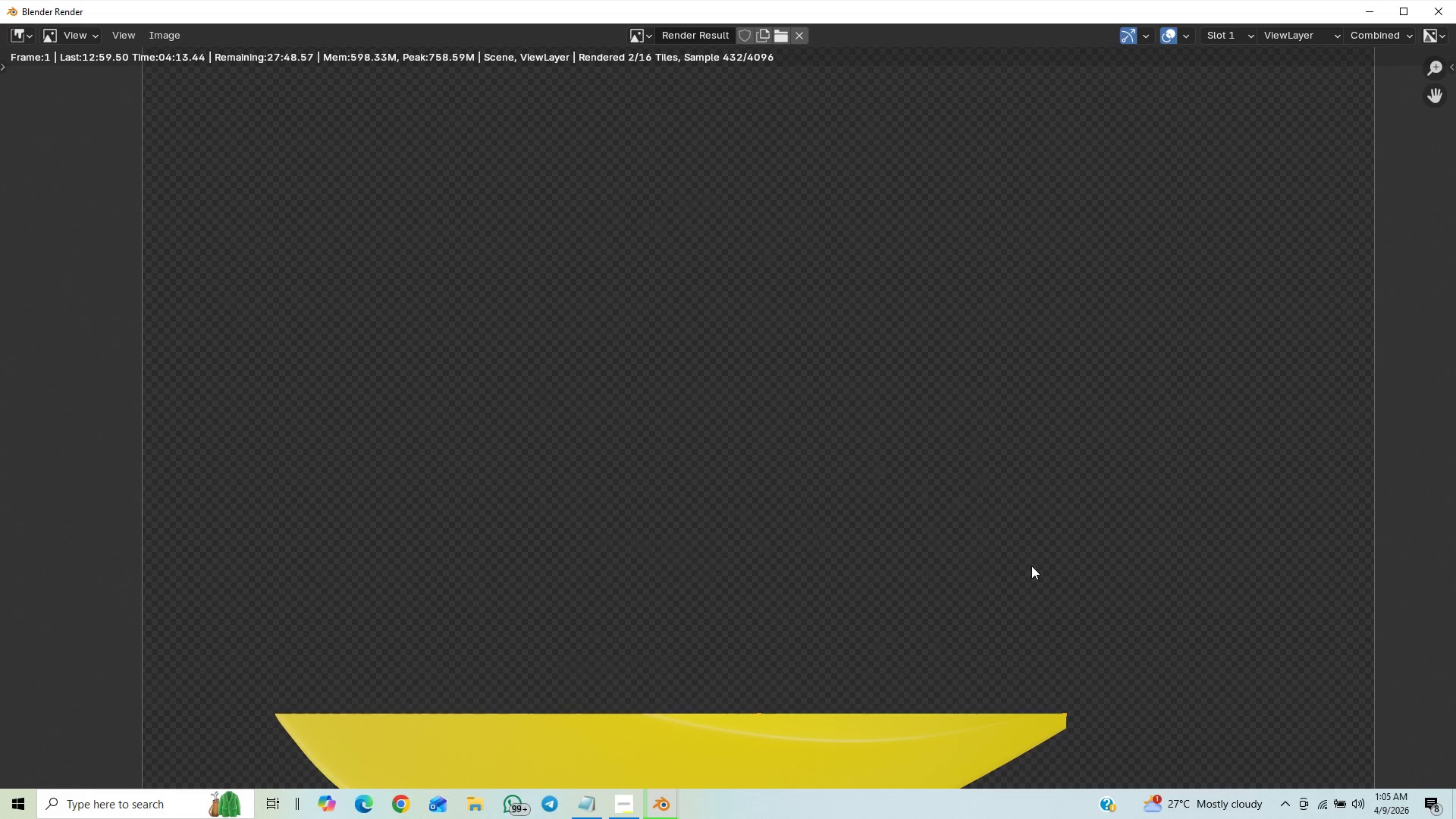 
scroll: coordinate [1031, 566], scroll_direction: down, amount: 1.0
 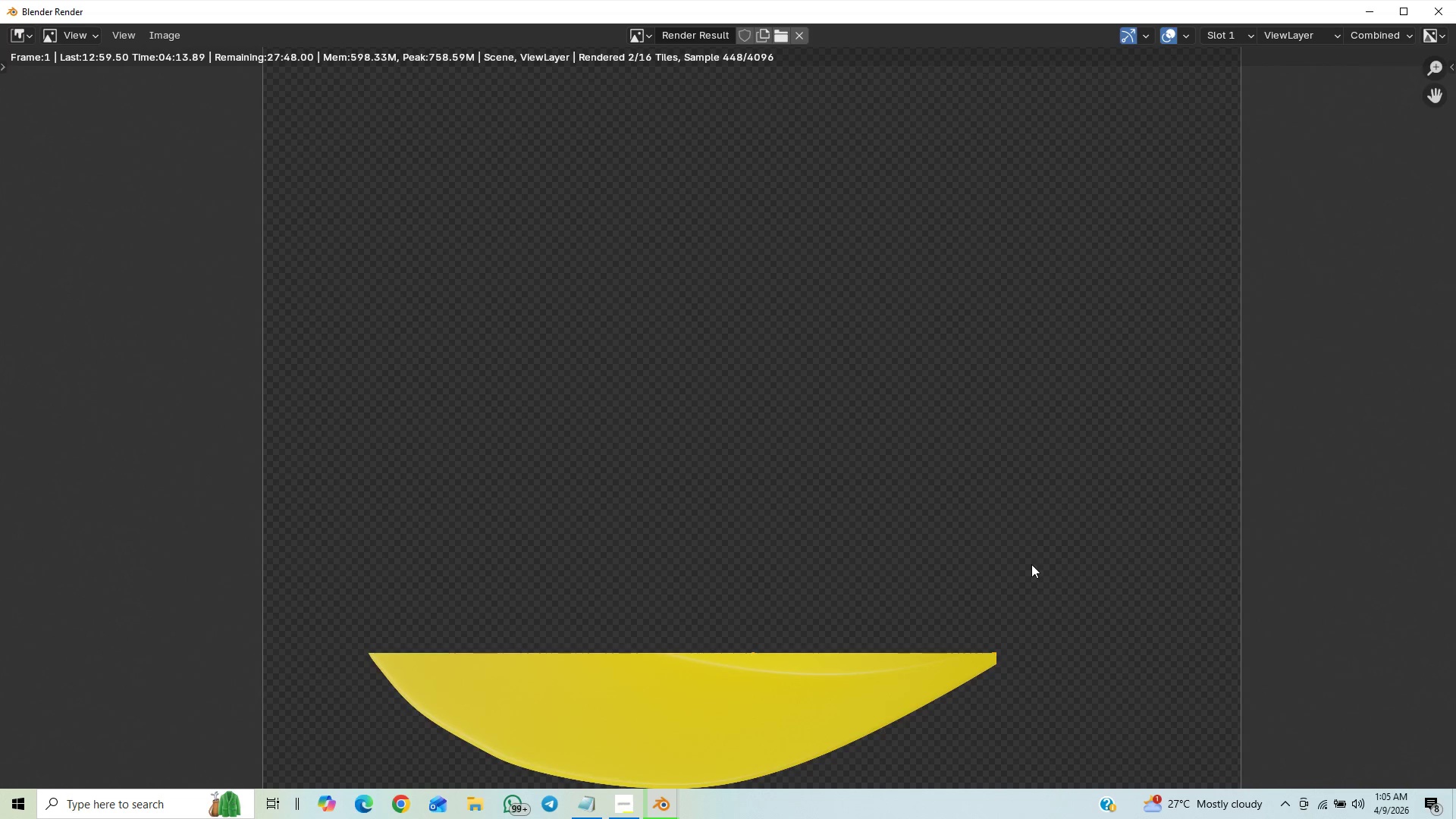 
scroll: coordinate [1031, 564], scroll_direction: none, amount: 0.0
 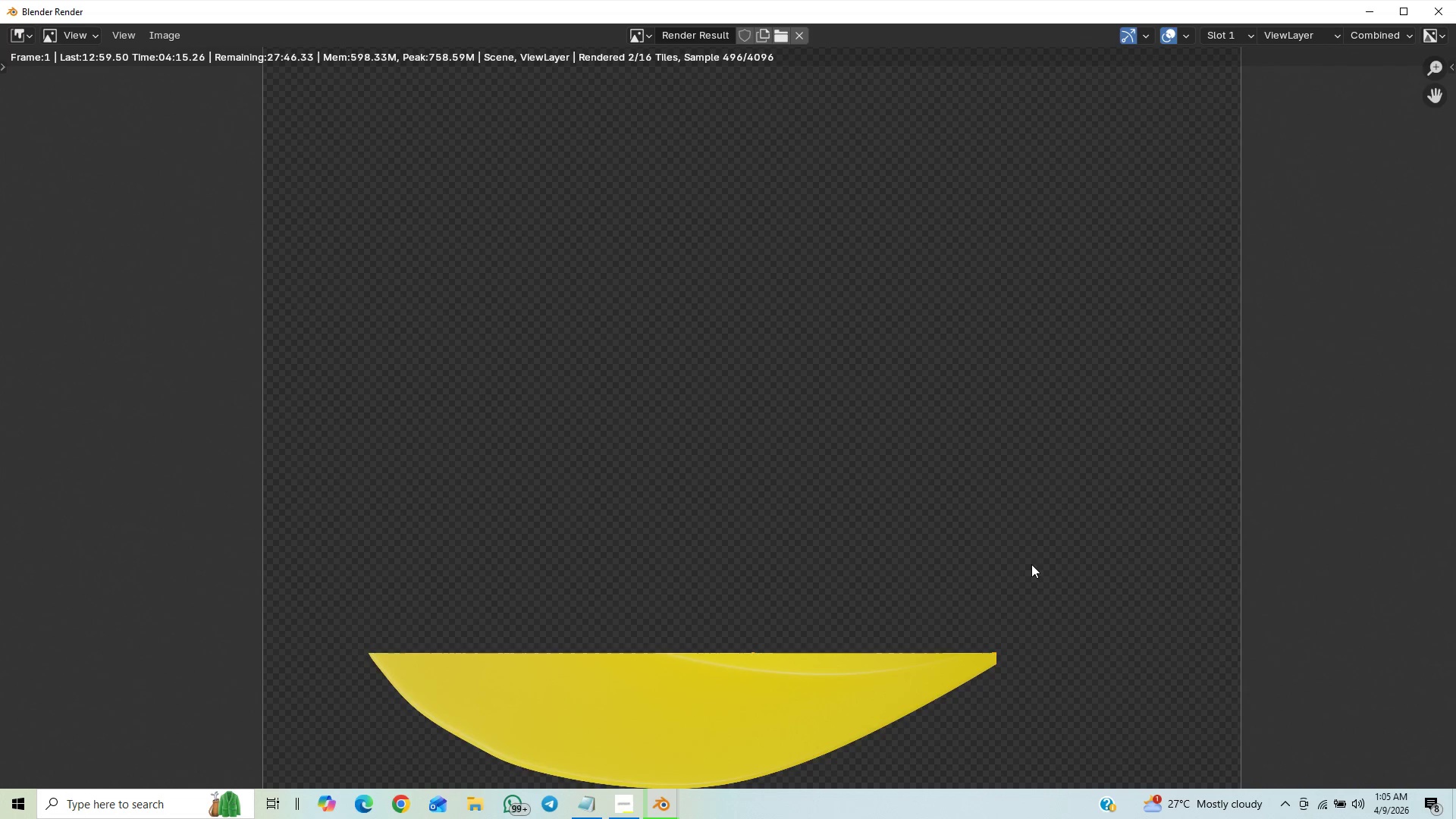 
scroll: coordinate [956, 655], scroll_direction: down, amount: 6.0
 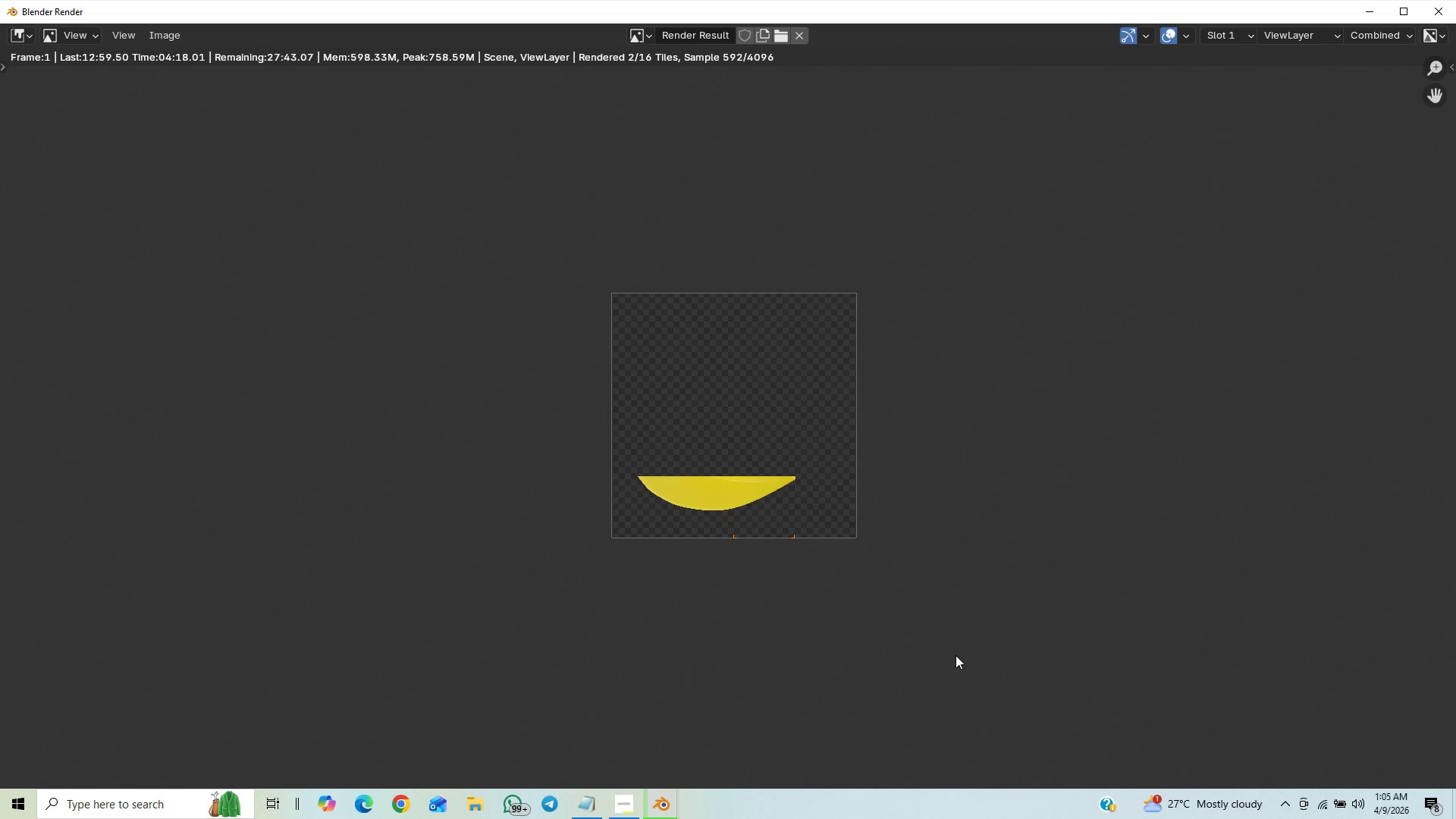 
scroll: coordinate [956, 651], scroll_direction: up, amount: 3.0
 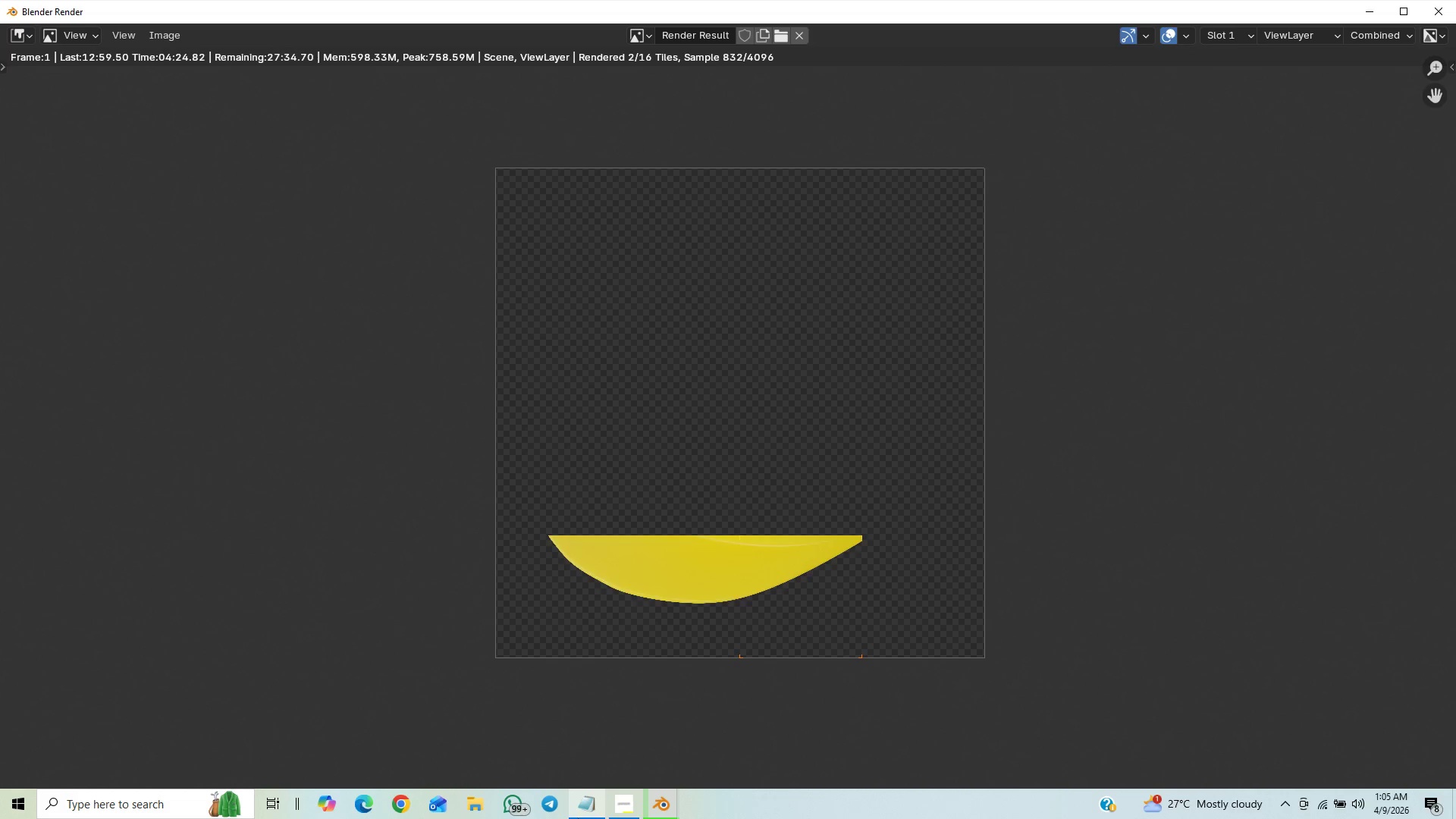 
wait(6.78)
 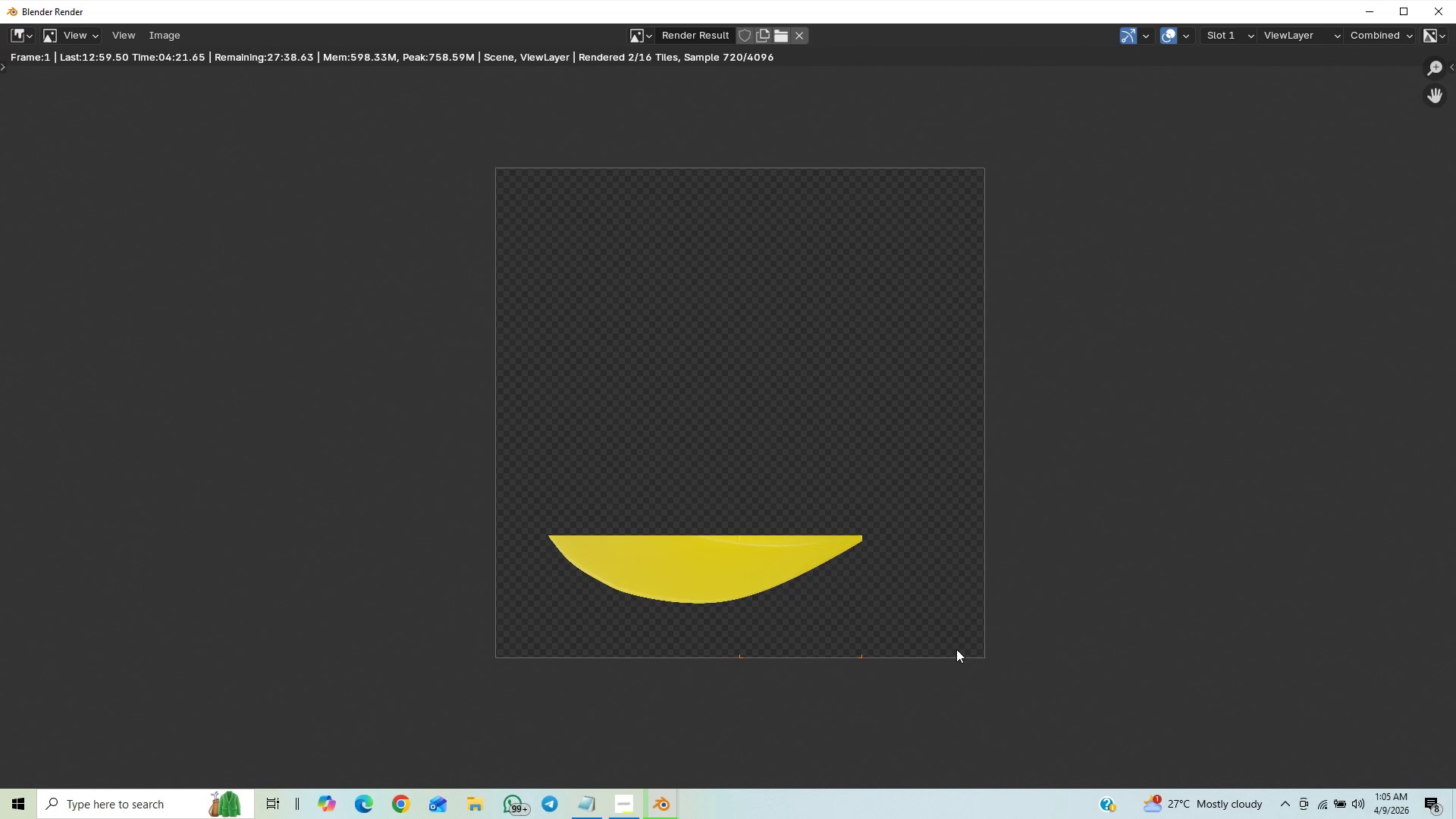 
left_click([624, 812])